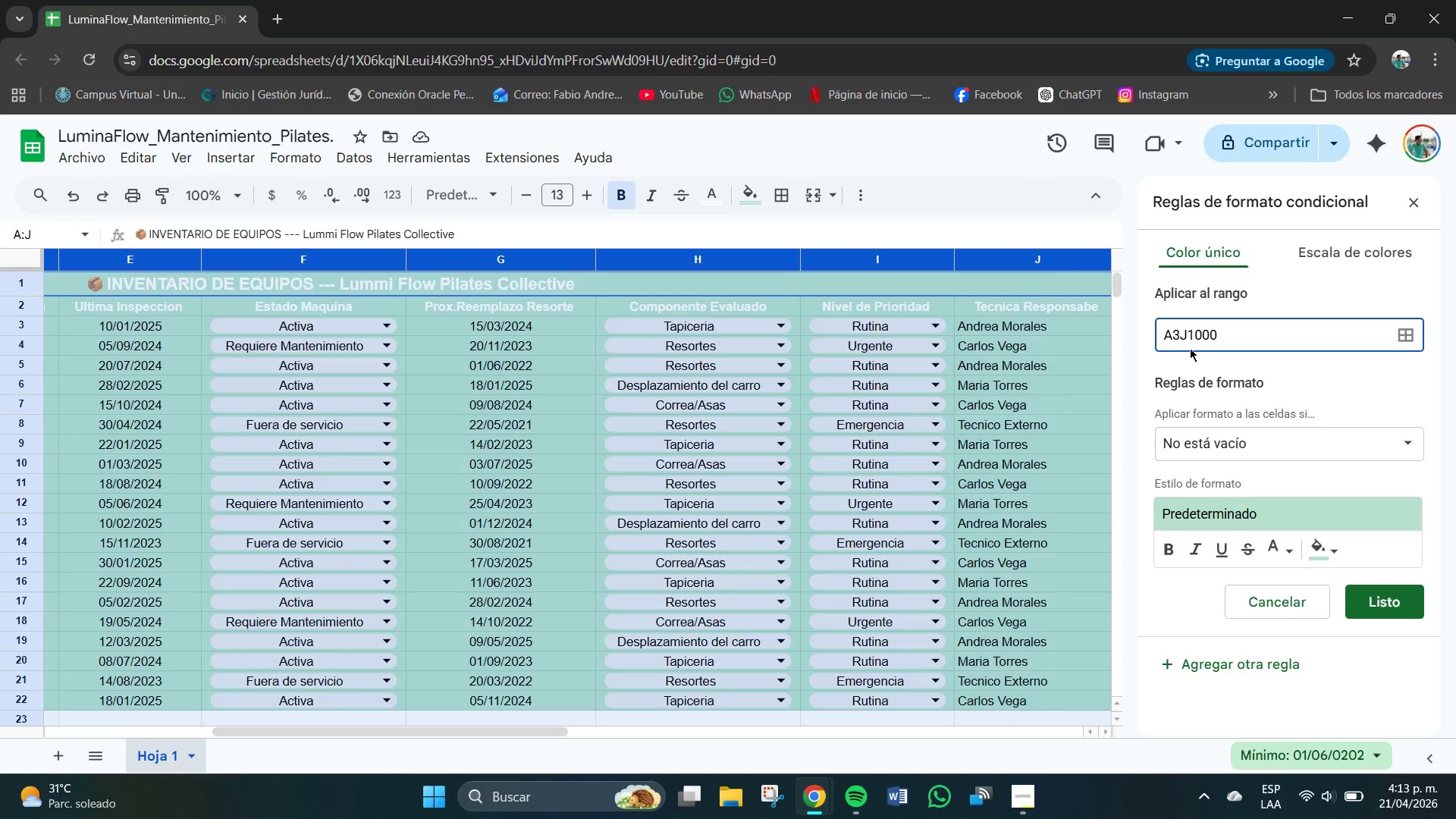 
key(Shift+Comma)
 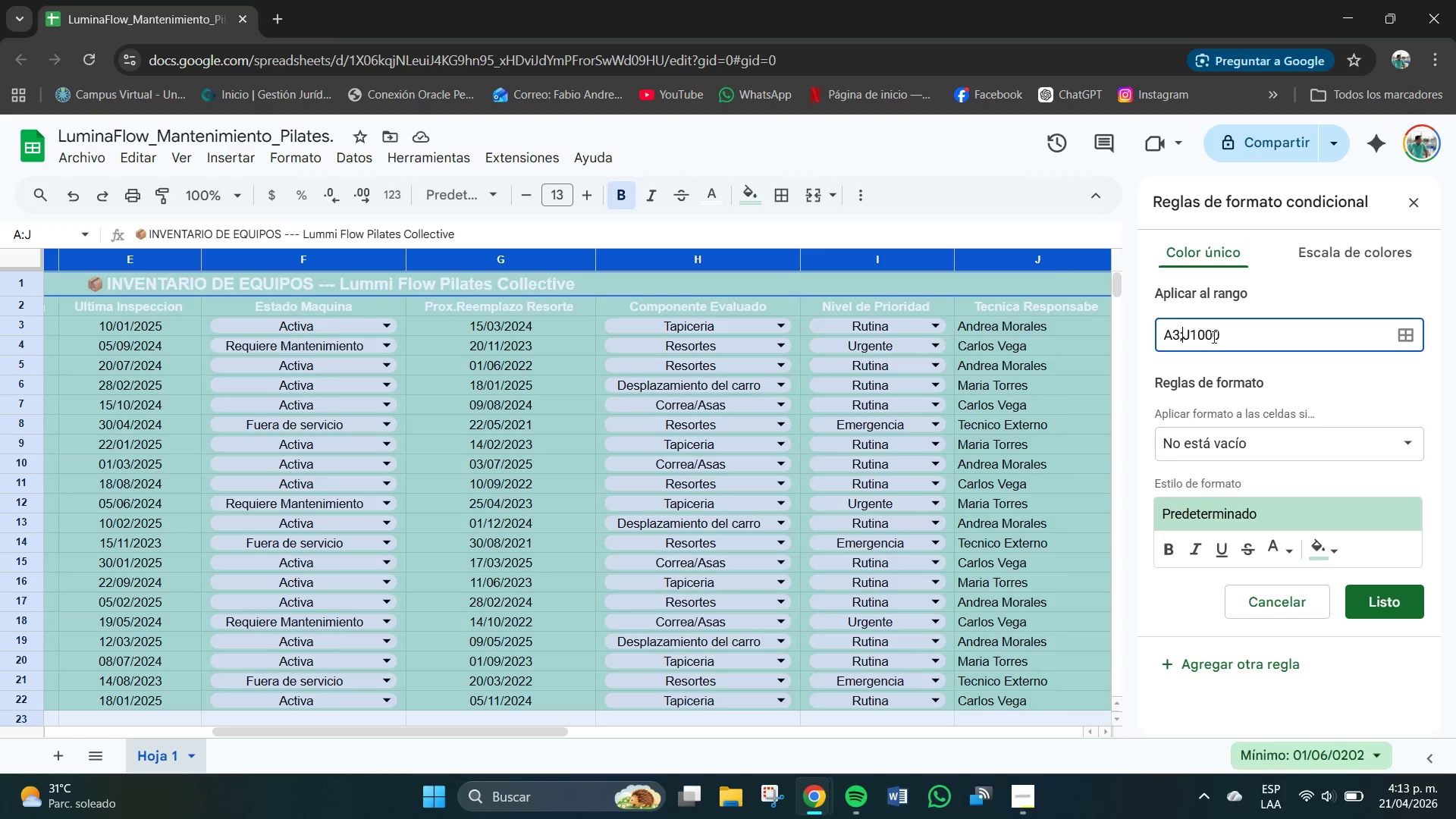 
key(Backspace)
 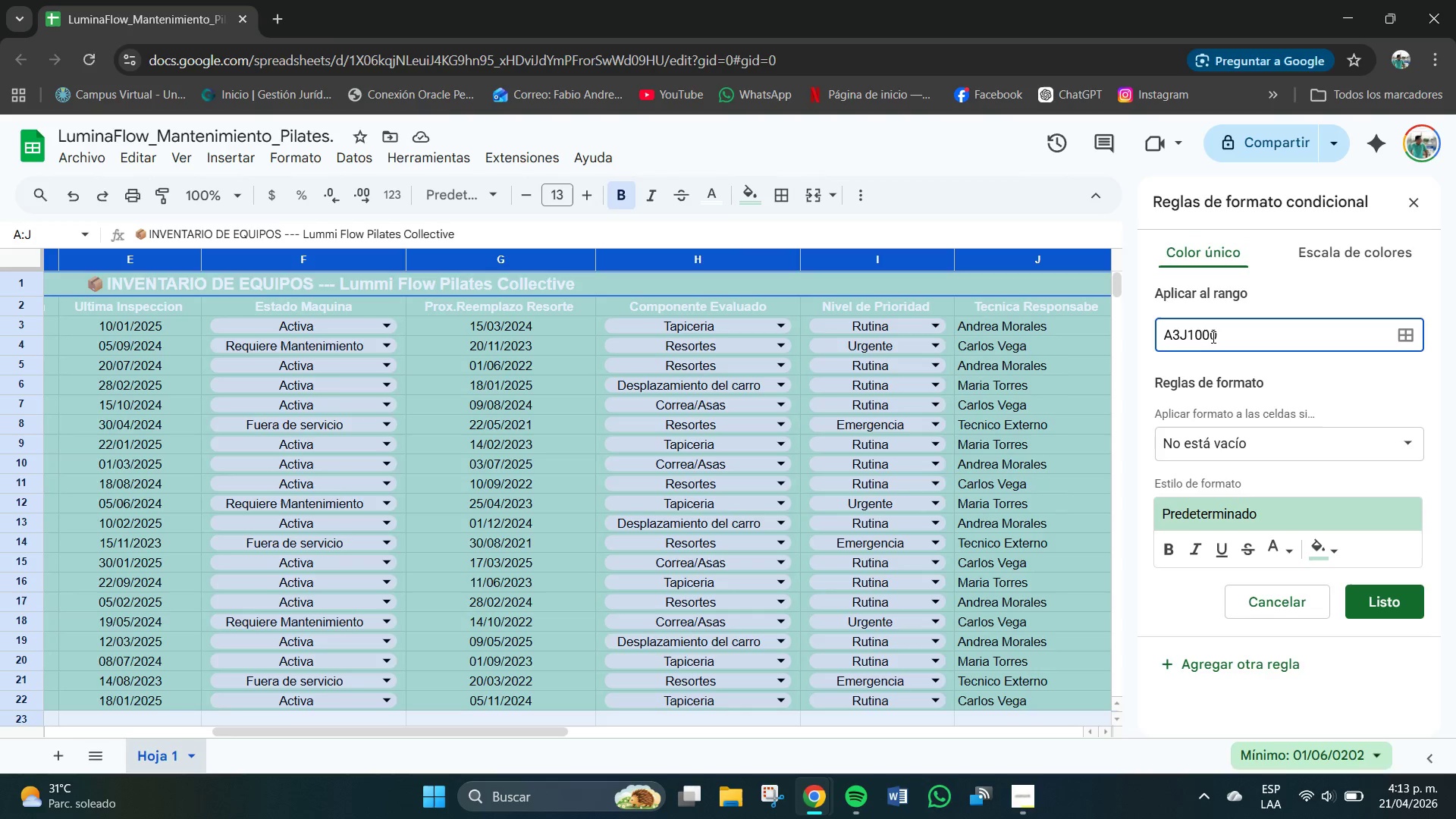 
key(Shift+Period)
 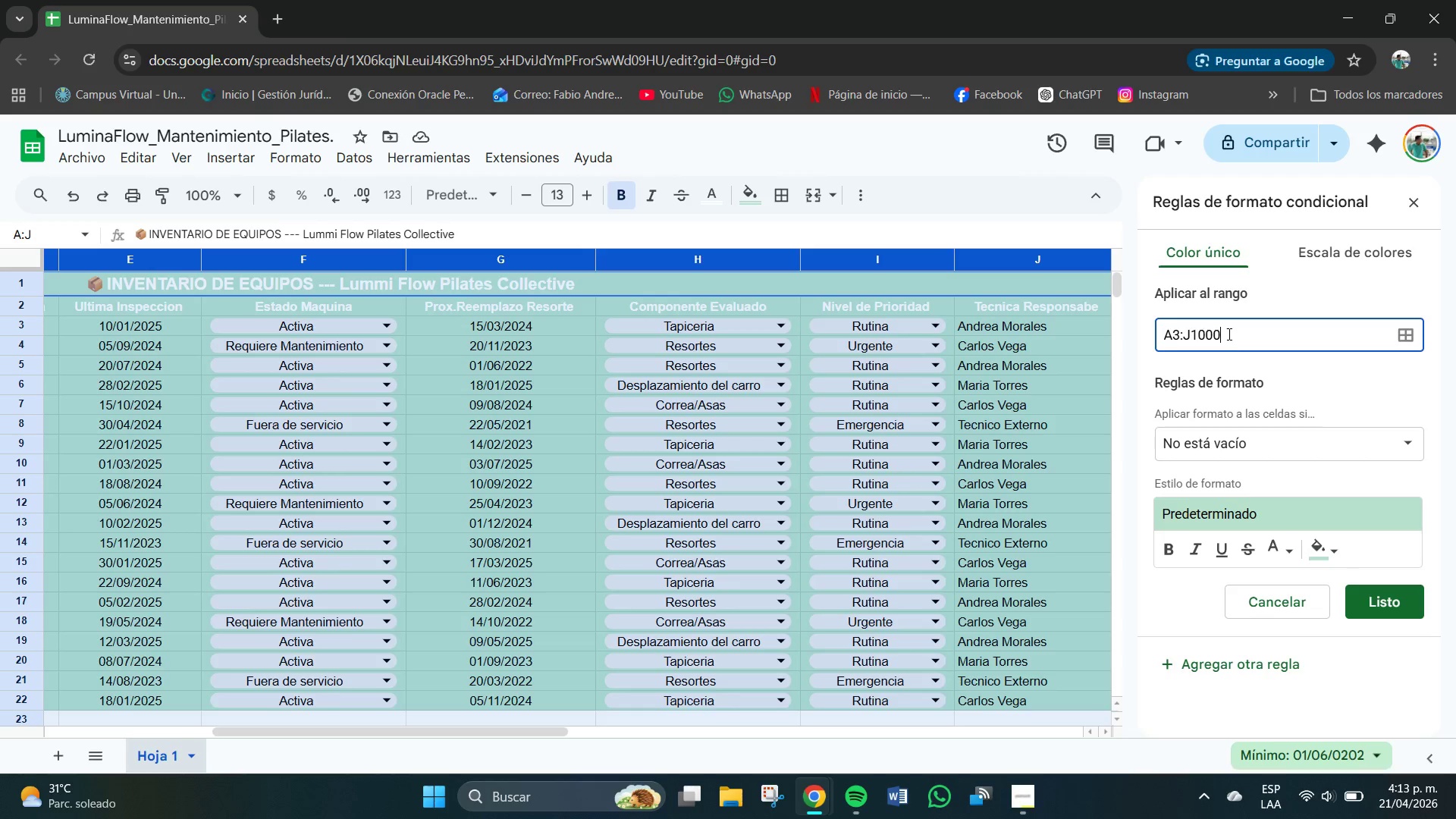 
key(BracketRight)
 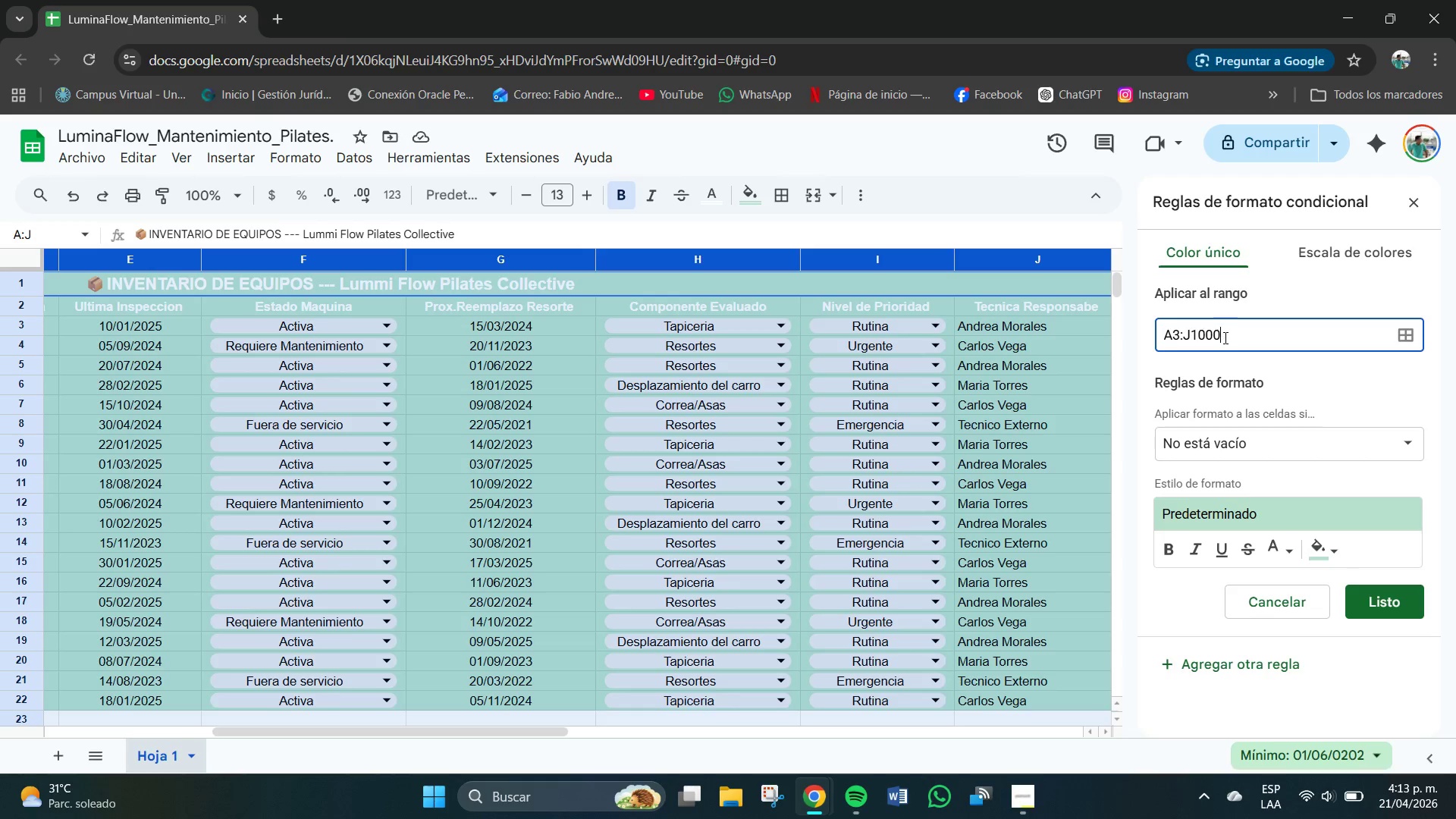 
key(Backspace)
 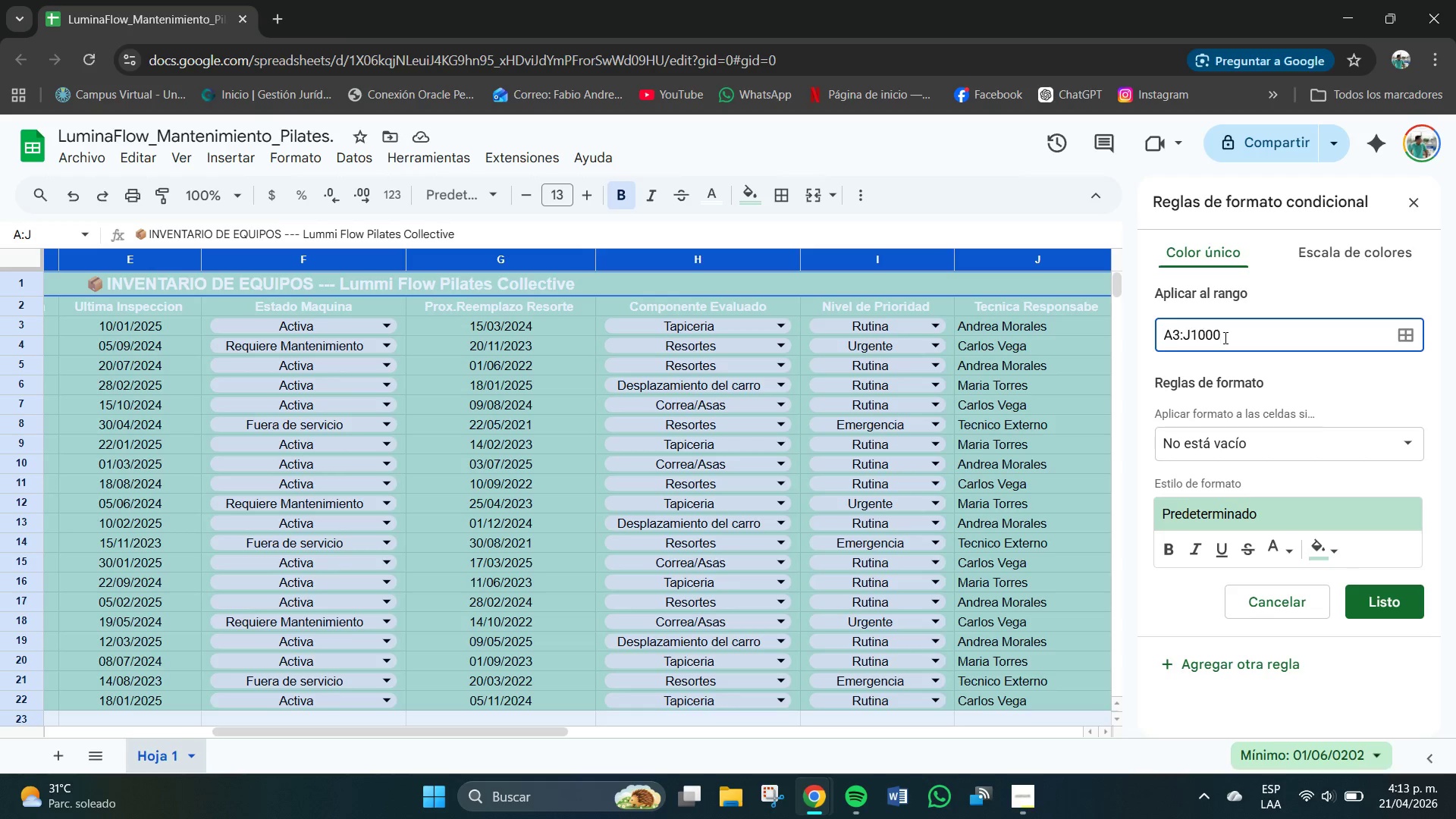 
key(Backspace)
 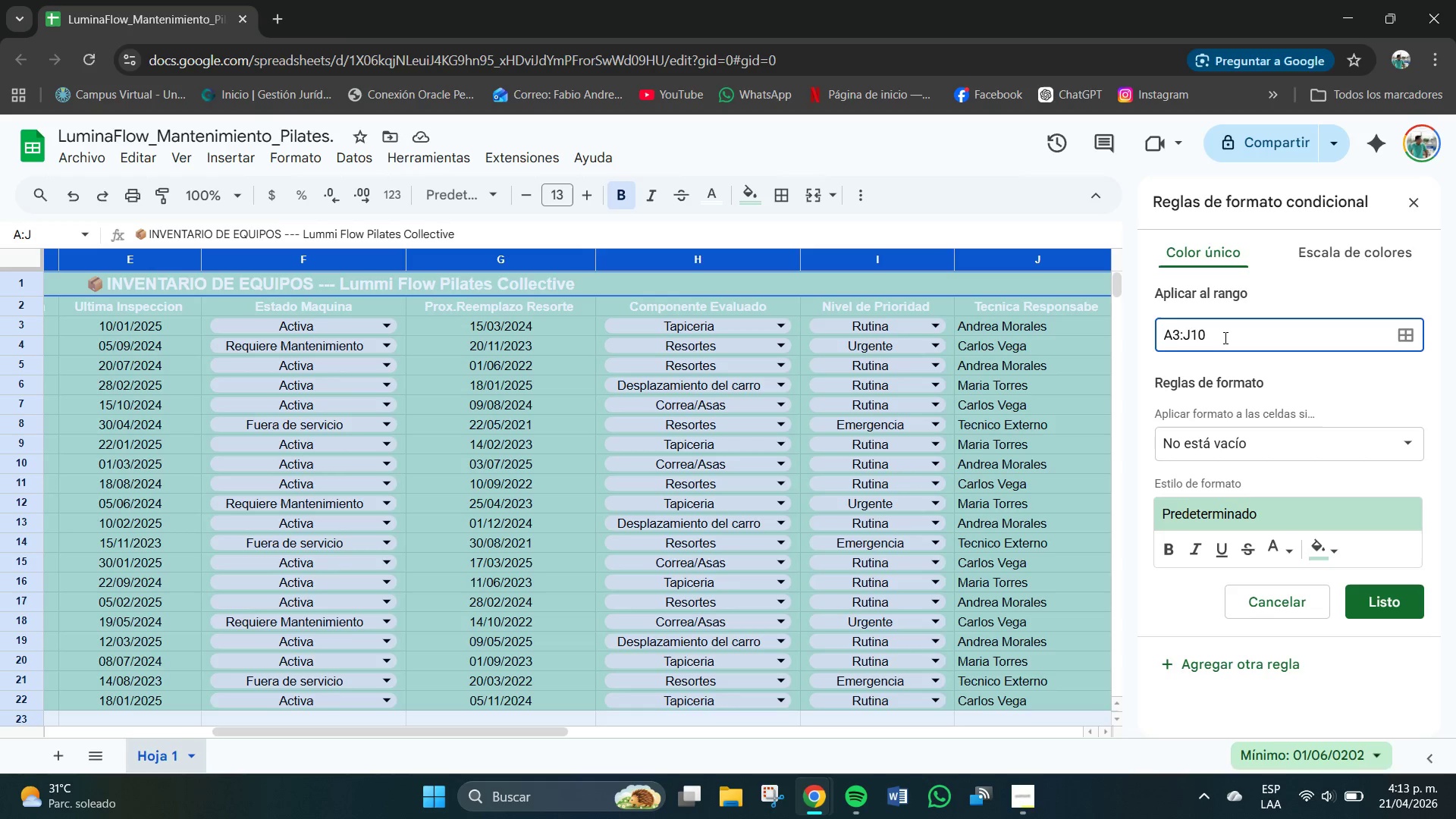 
key(Backspace)
 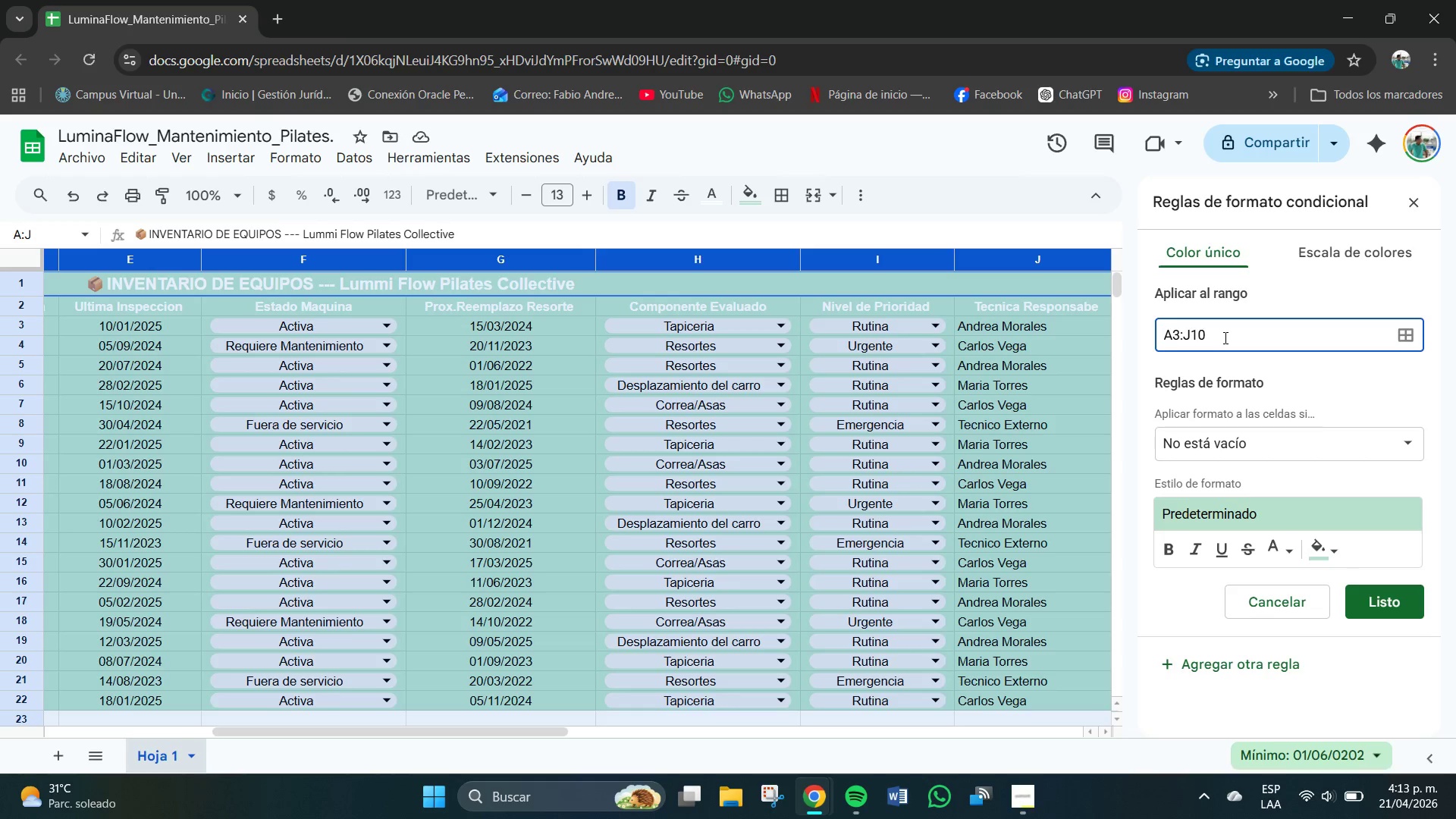 
key(Backspace)
 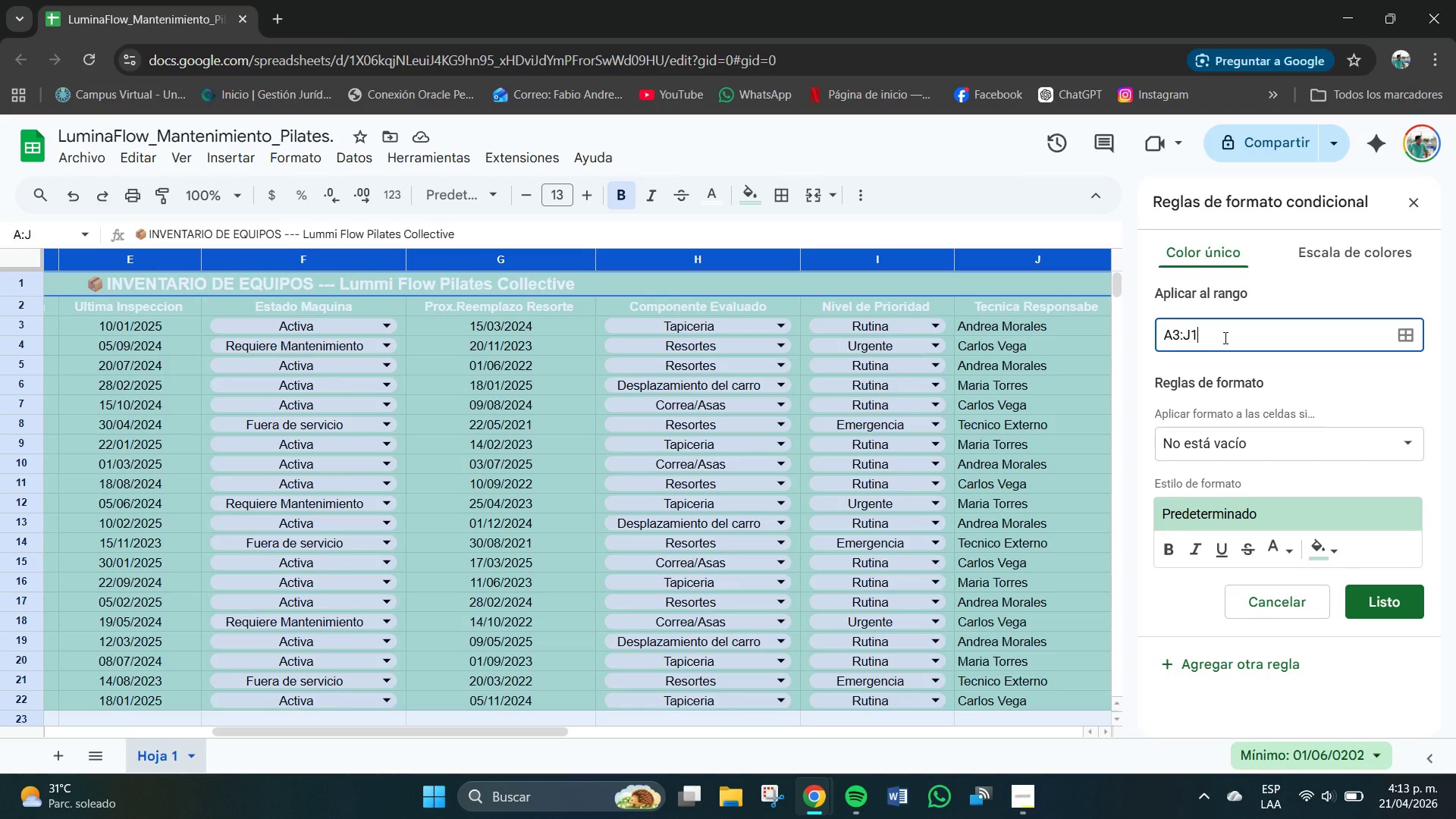 
key(Backspace)
 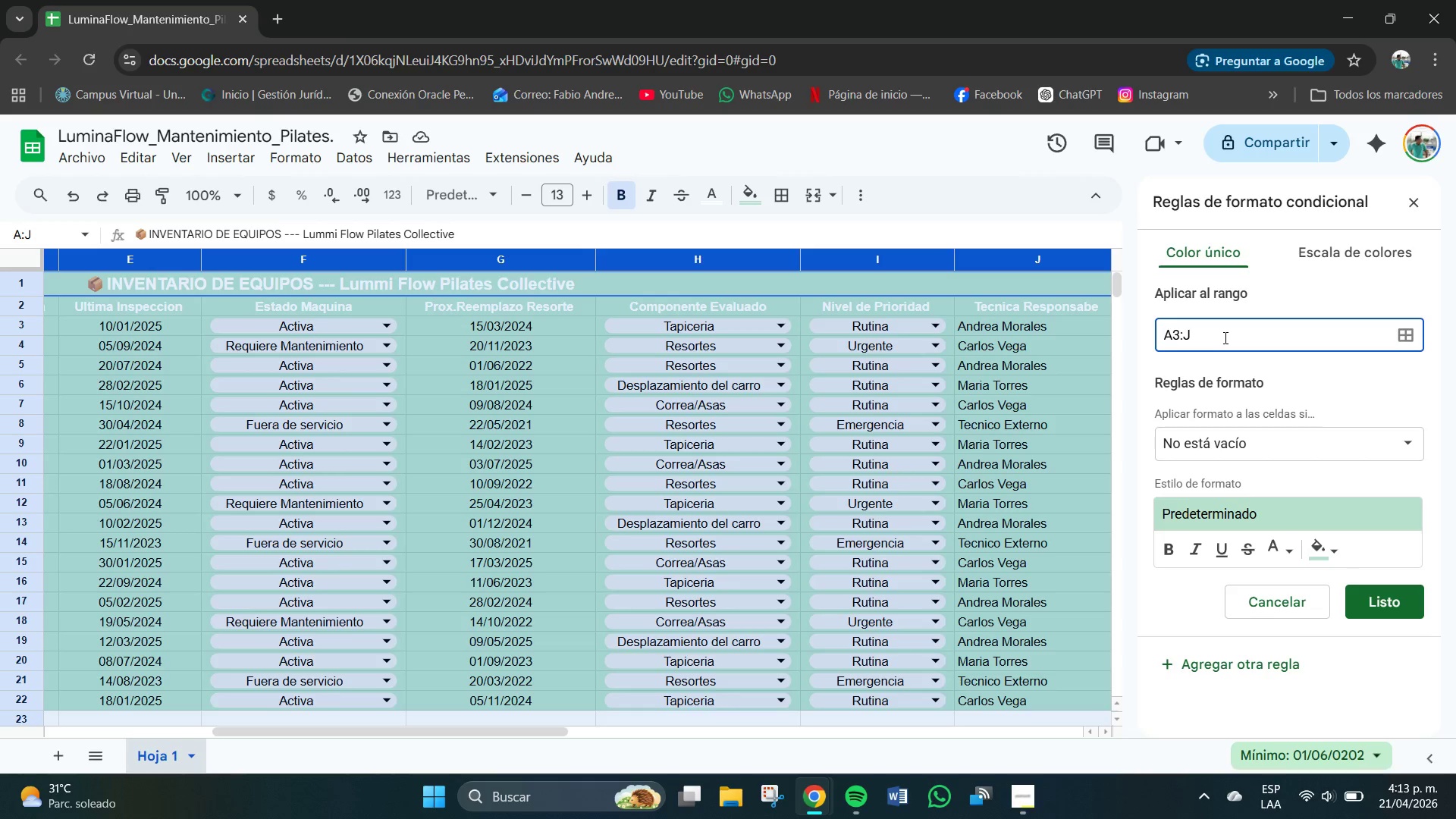 
key(Numpad2)
 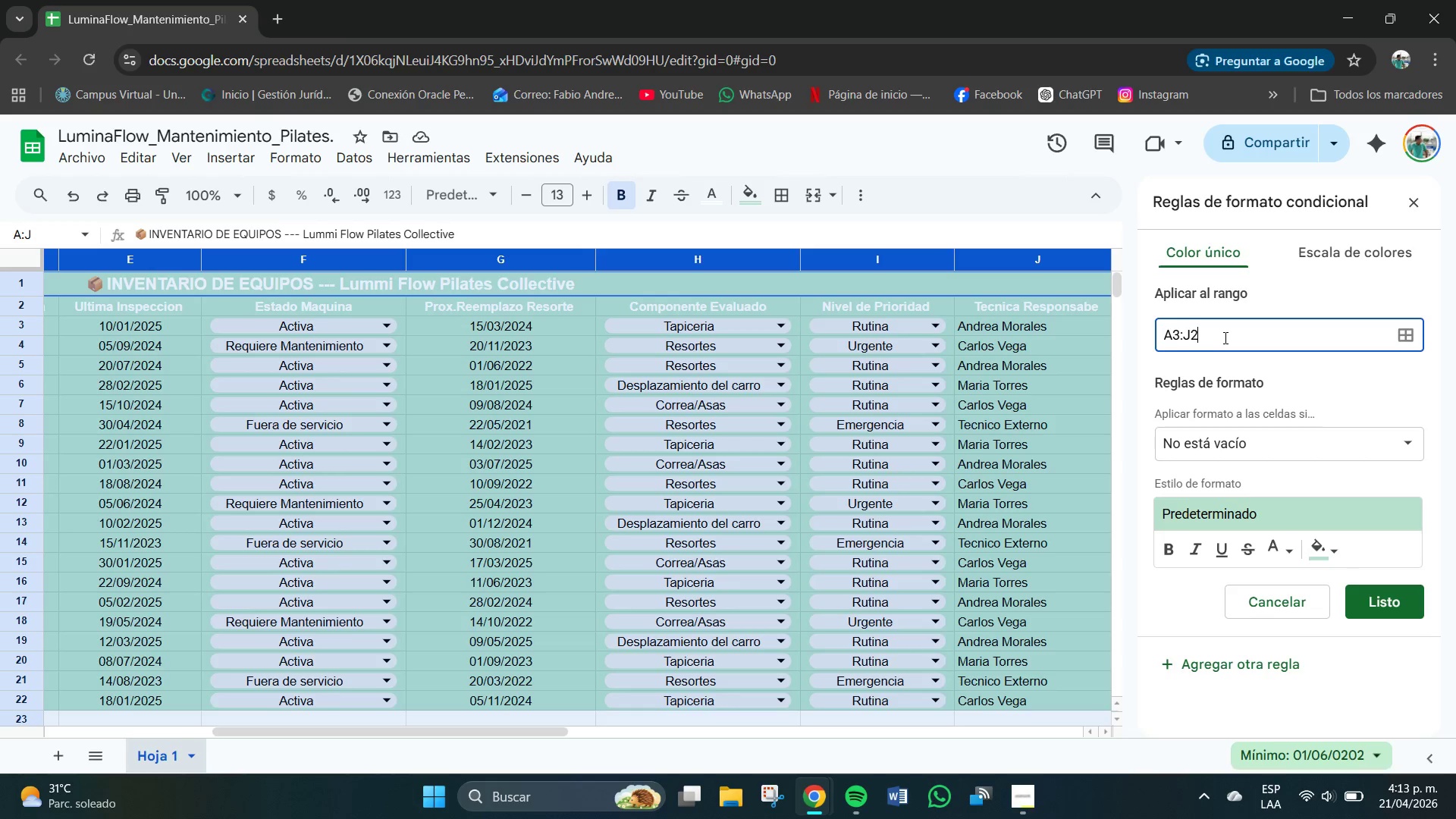 
key(Numpad2)
 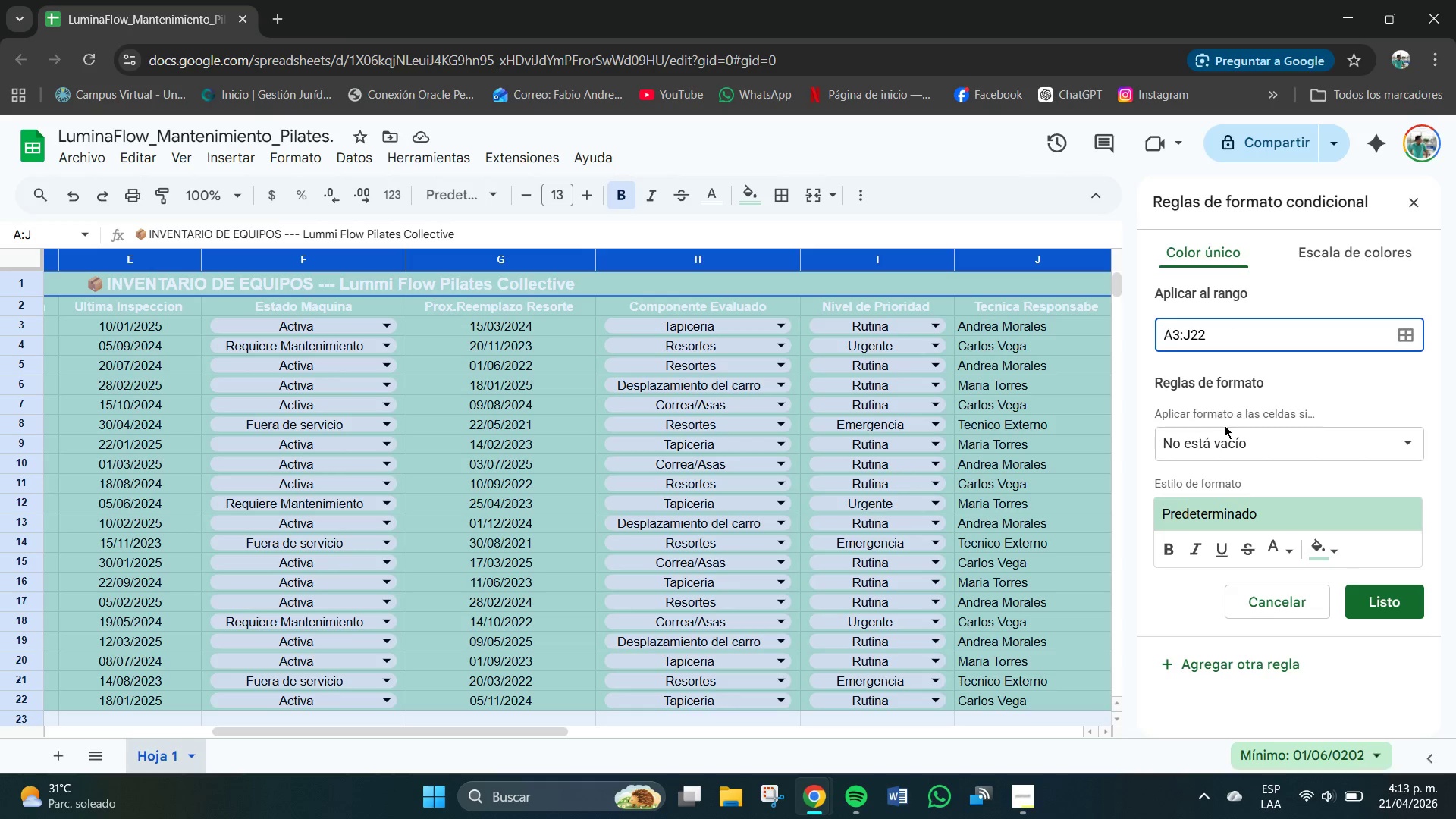 
left_click([1232, 431])
 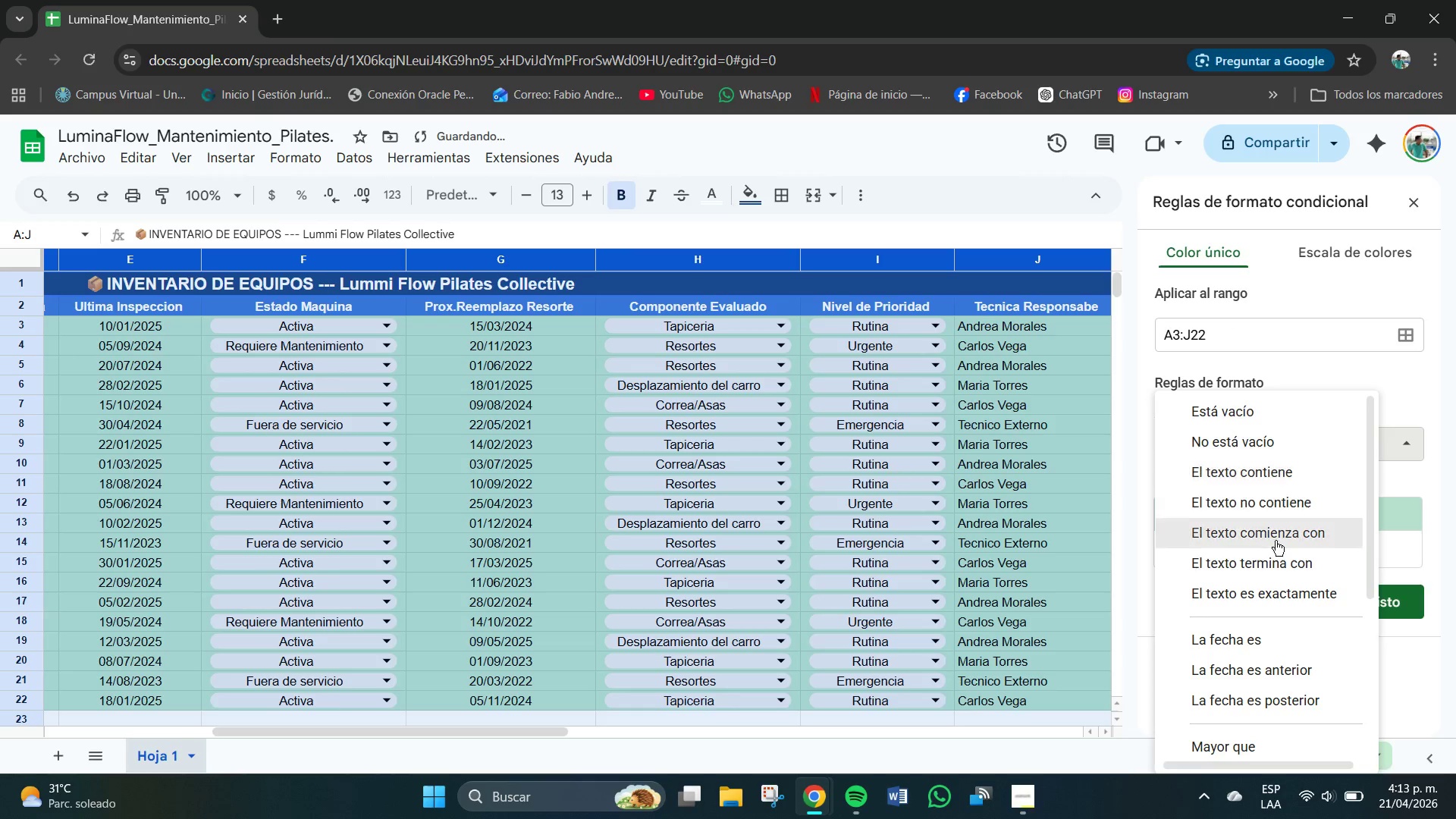 
scroll: coordinate [1272, 562], scroll_direction: down, amount: 12.0
 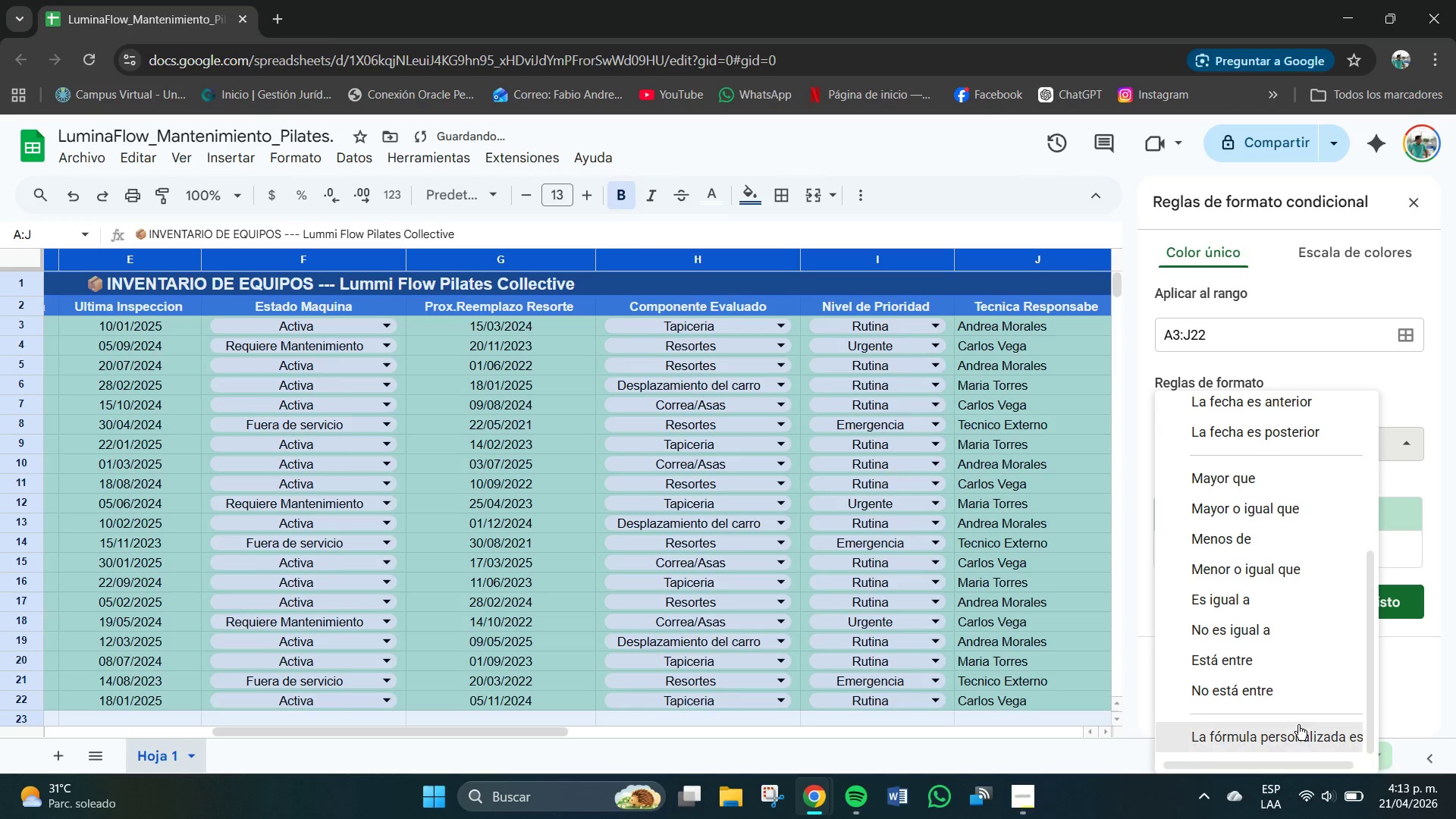 
left_click([1291, 734])
 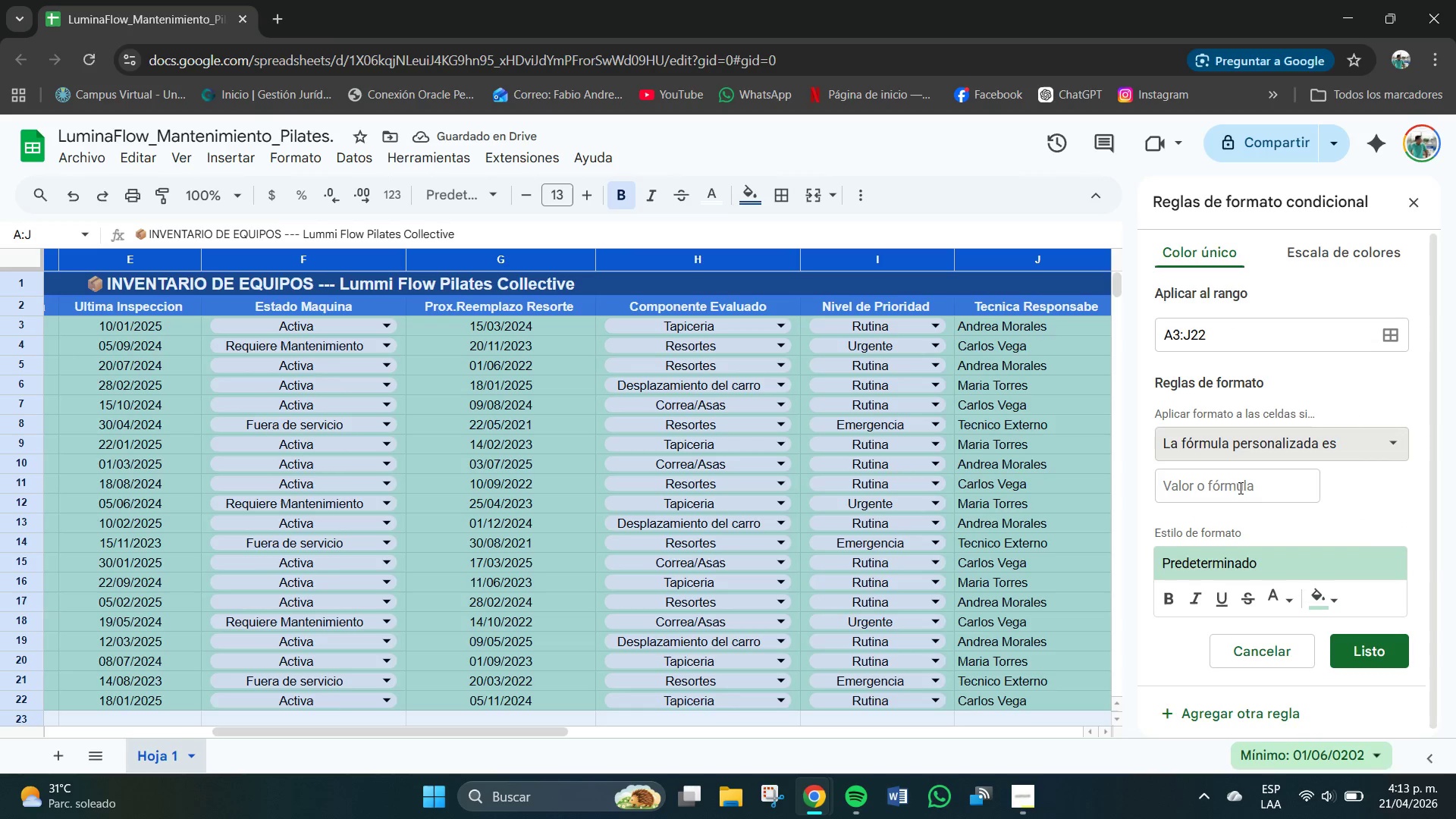 
left_click([1235, 488])
 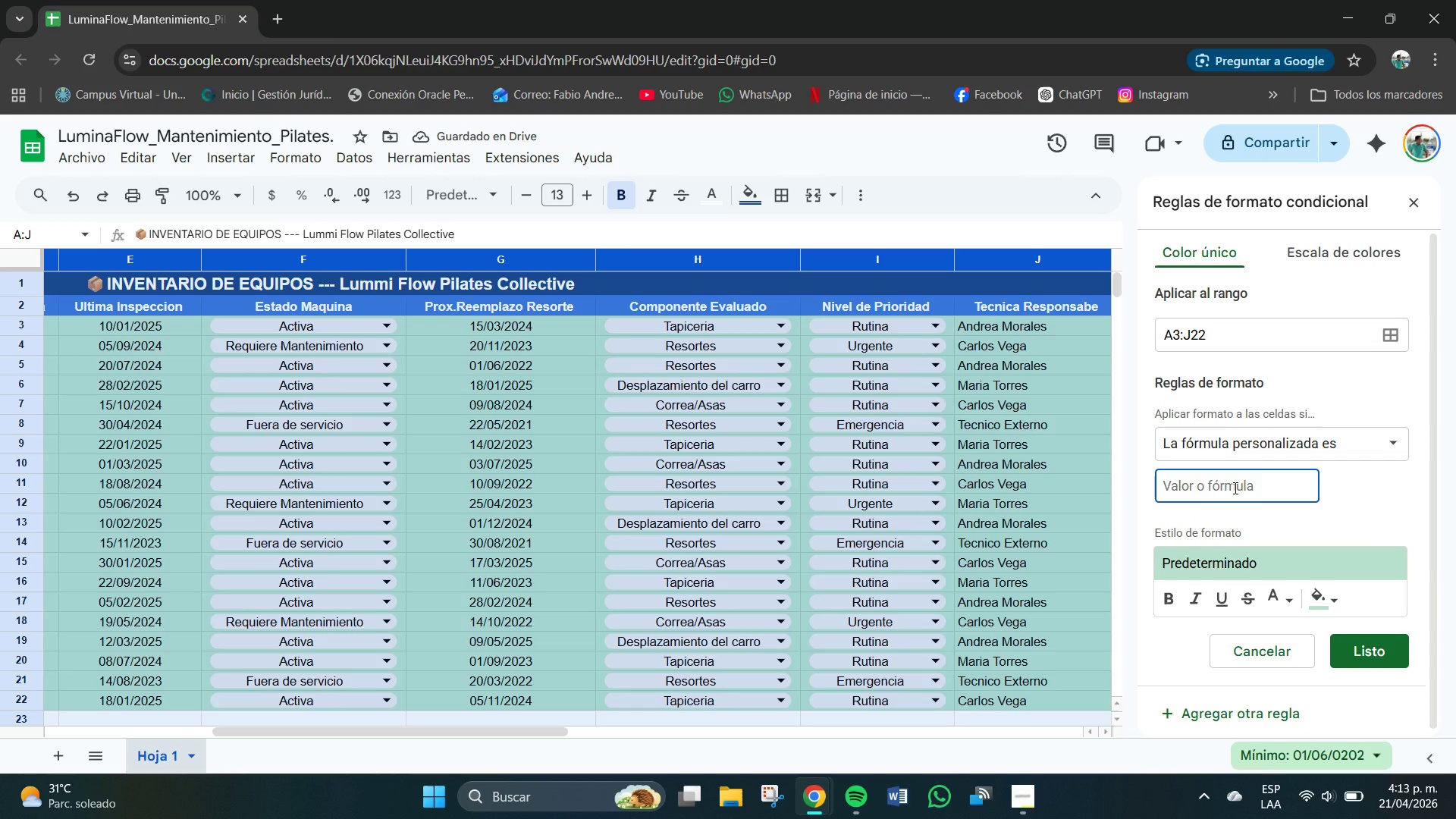 
key(Shift+0)
 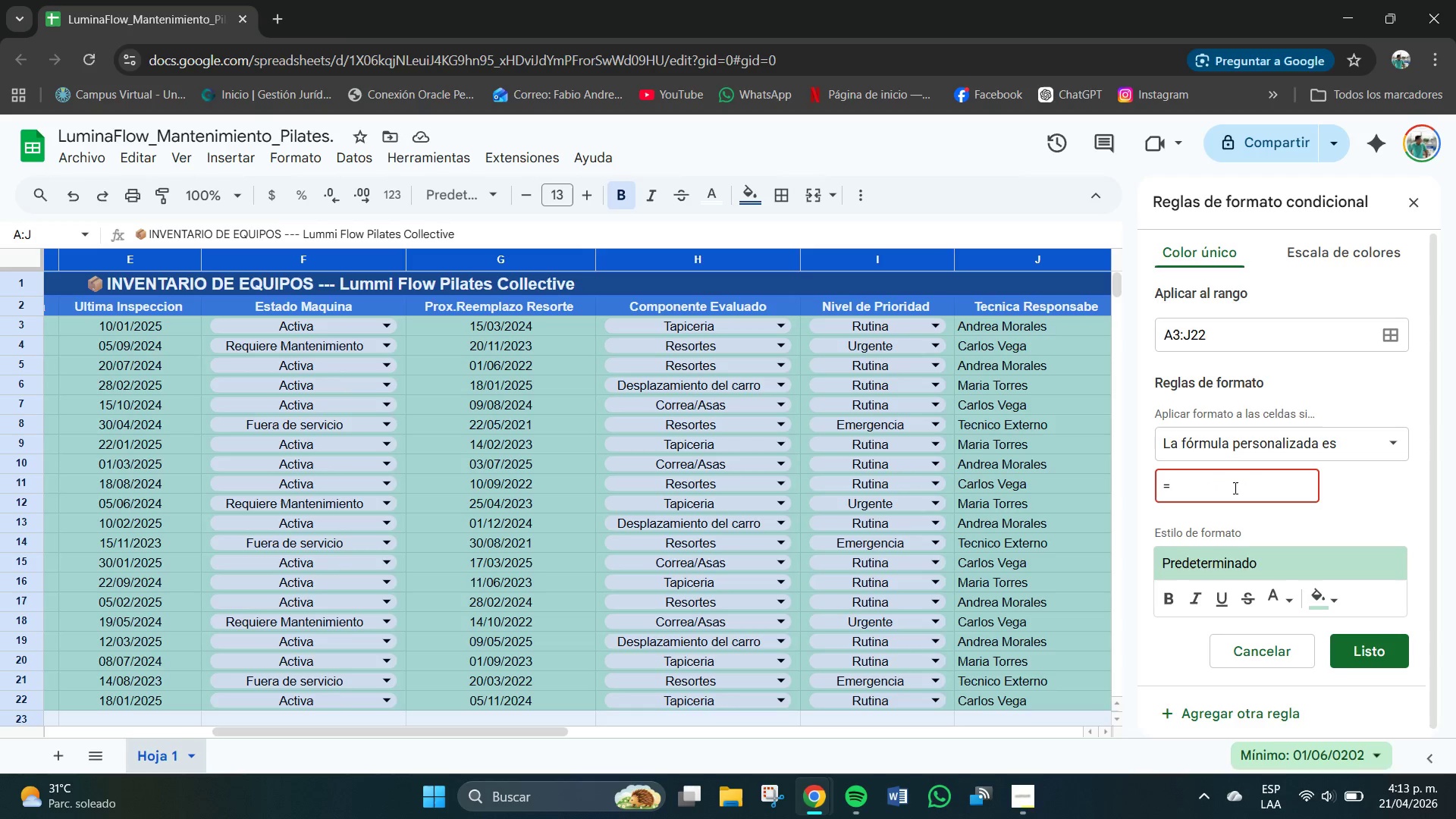 
type(#)
key(Backspace)
type($F3))
 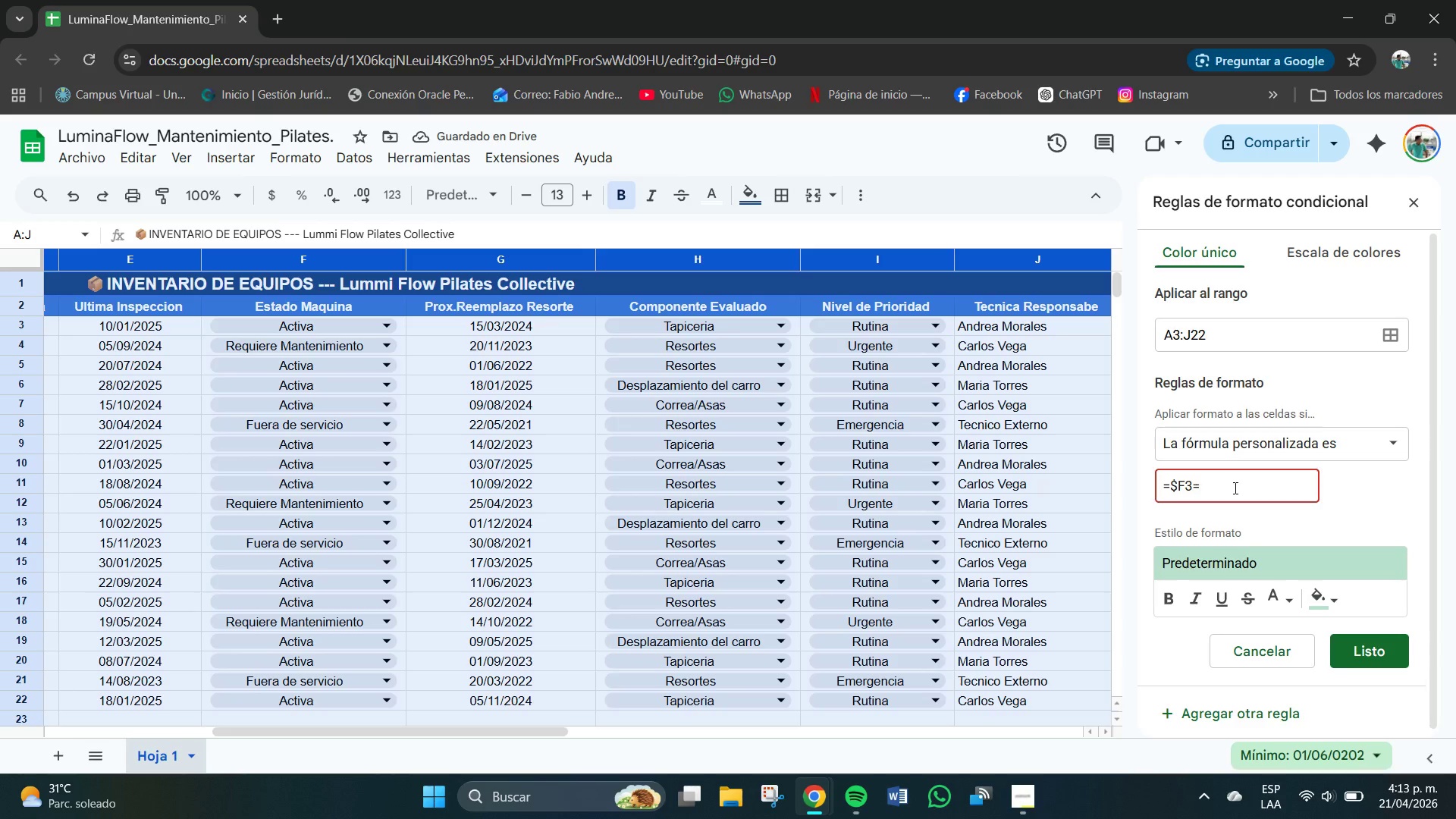 
type(@Requiere)
 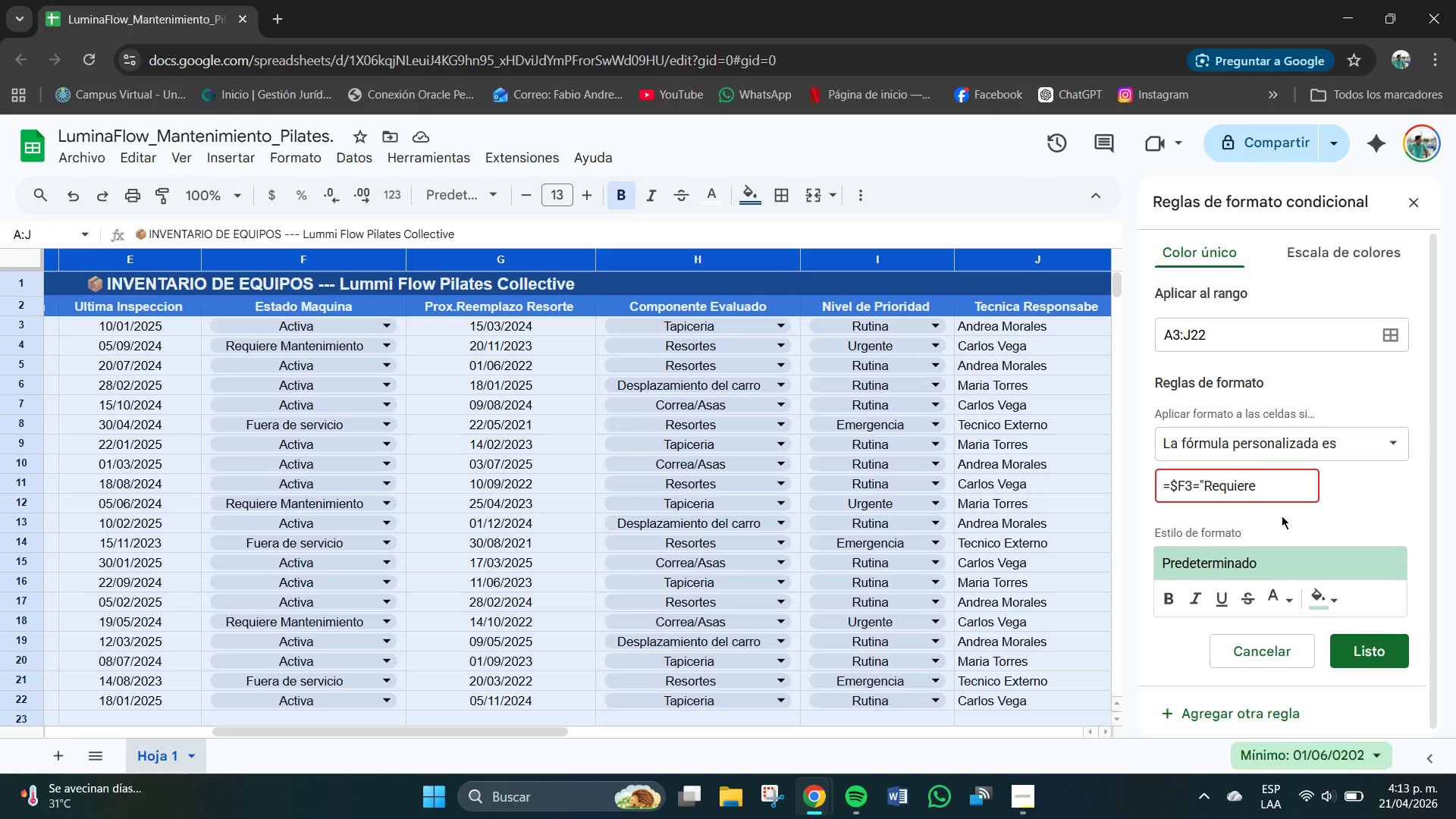 
type( mantenimiento)
 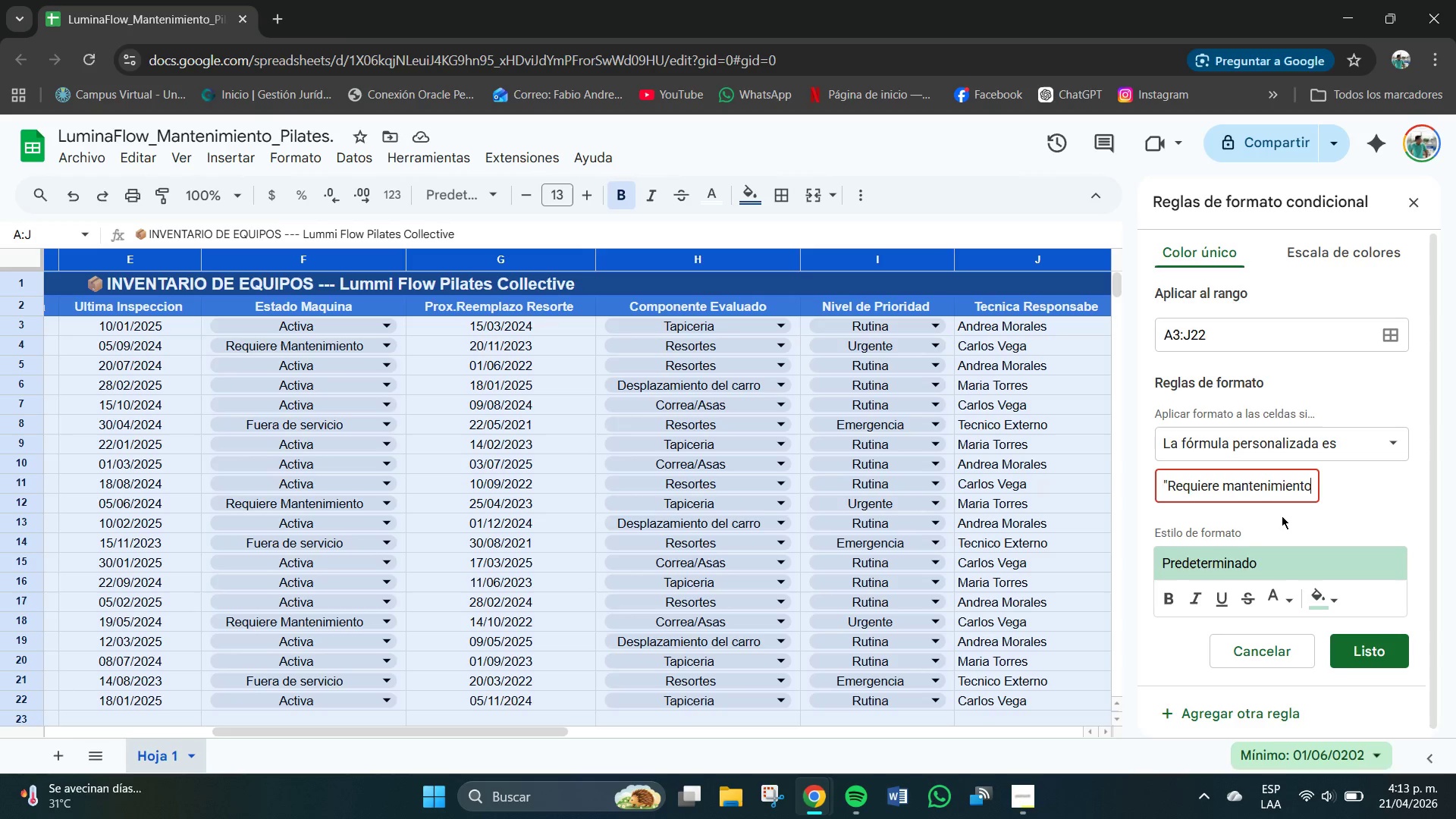 
wait(7.7)
 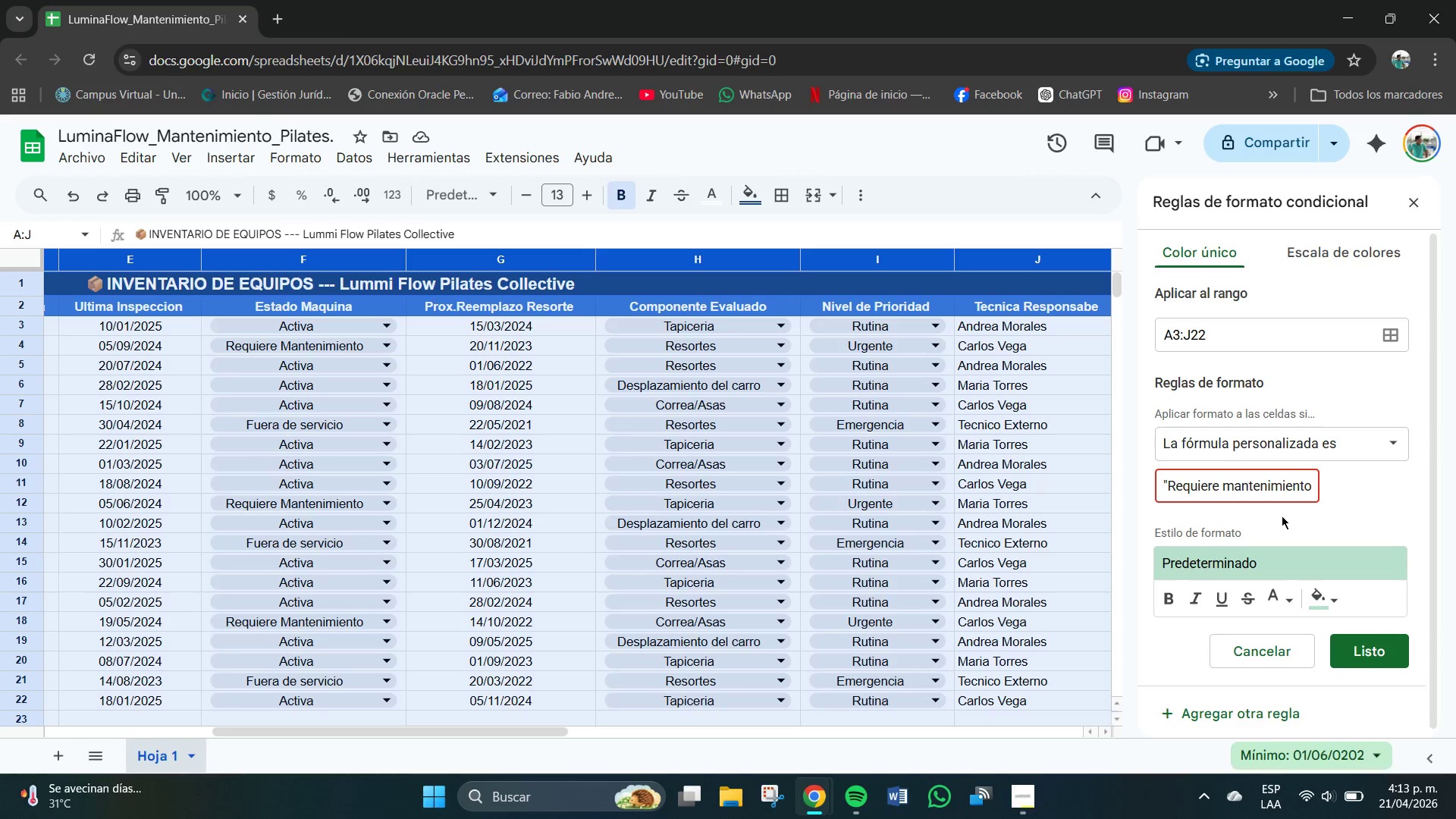 
key(Shift+2)
 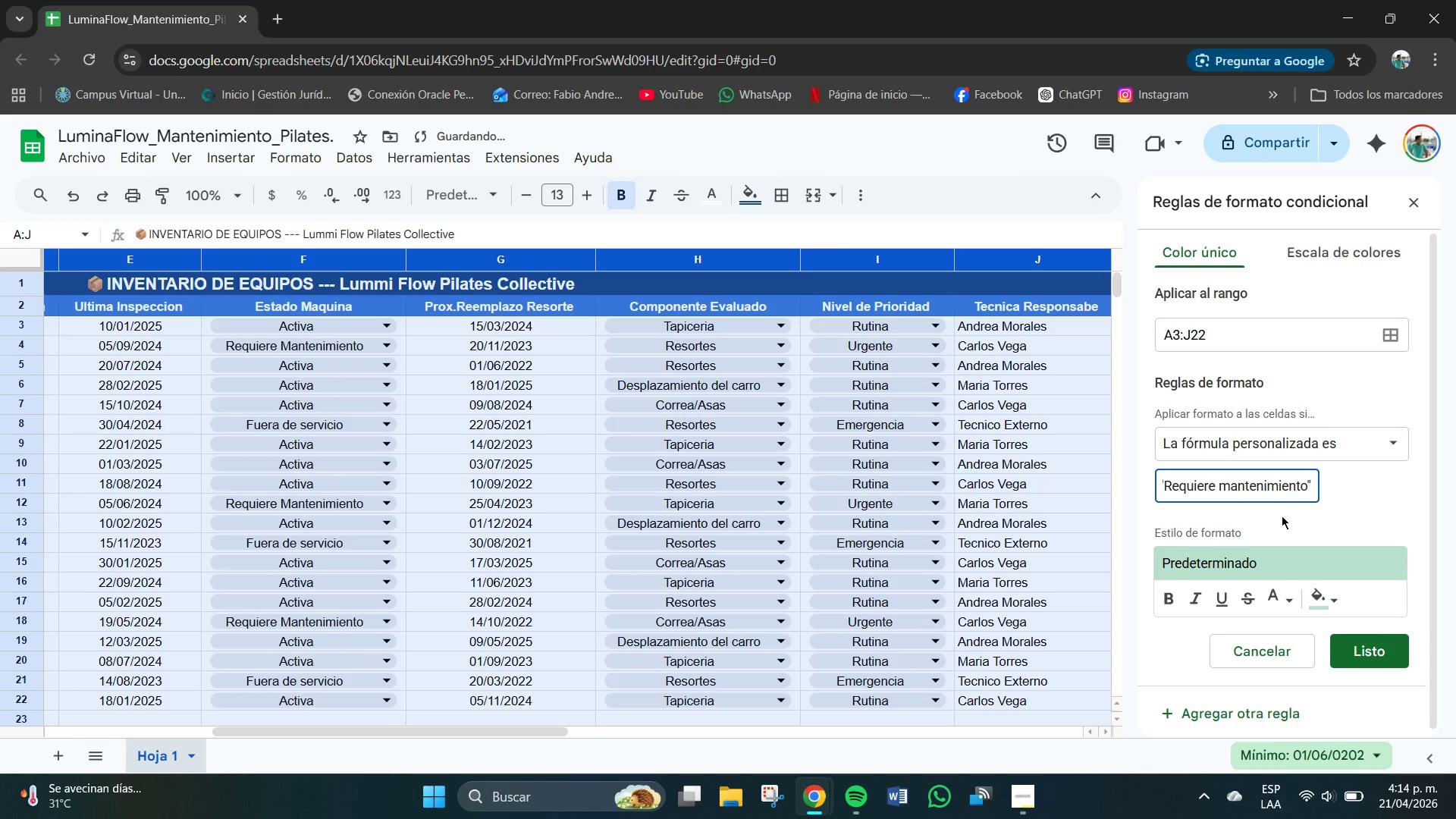 
left_click([1273, 557])
 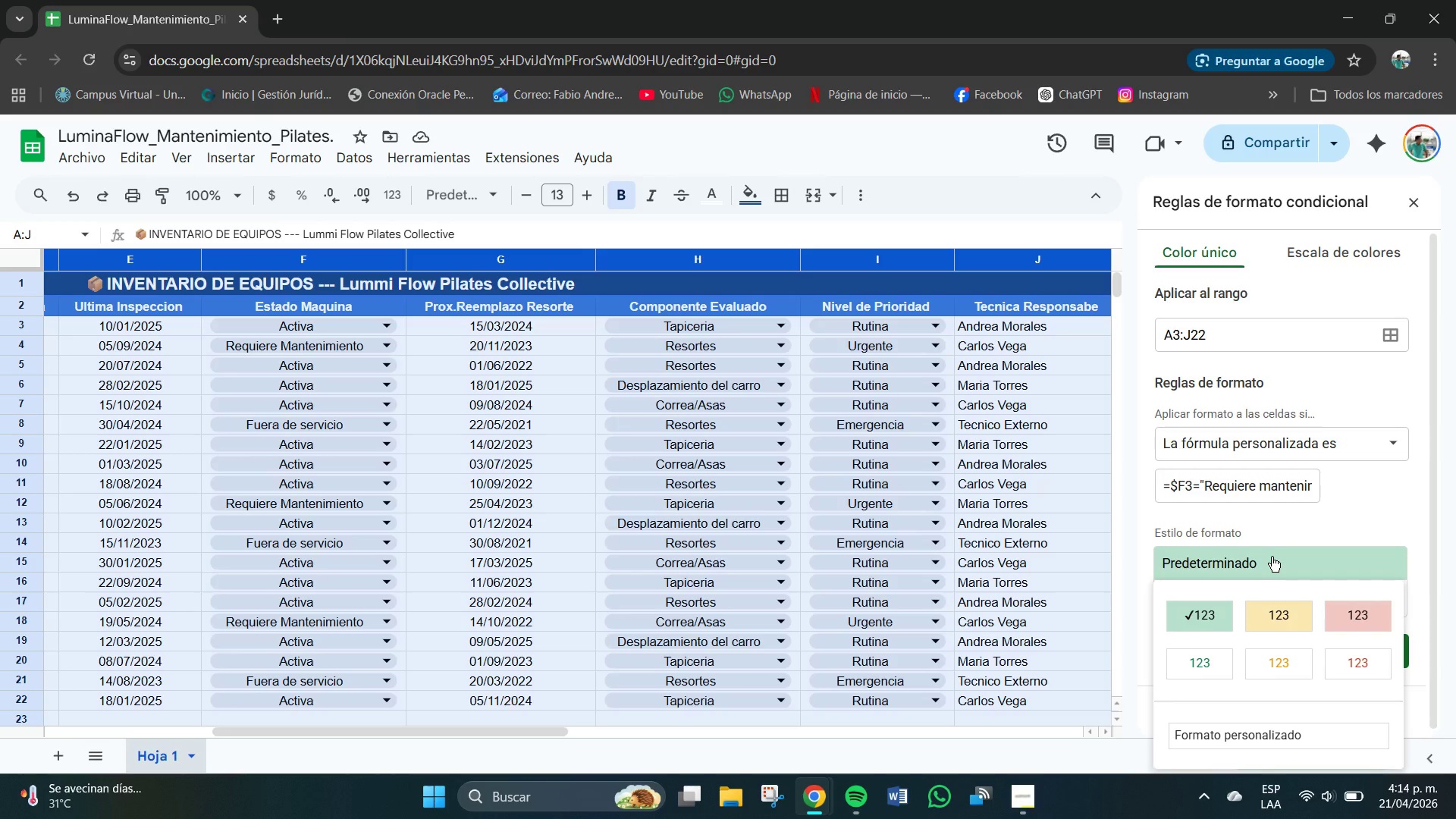 
wait(8.33)
 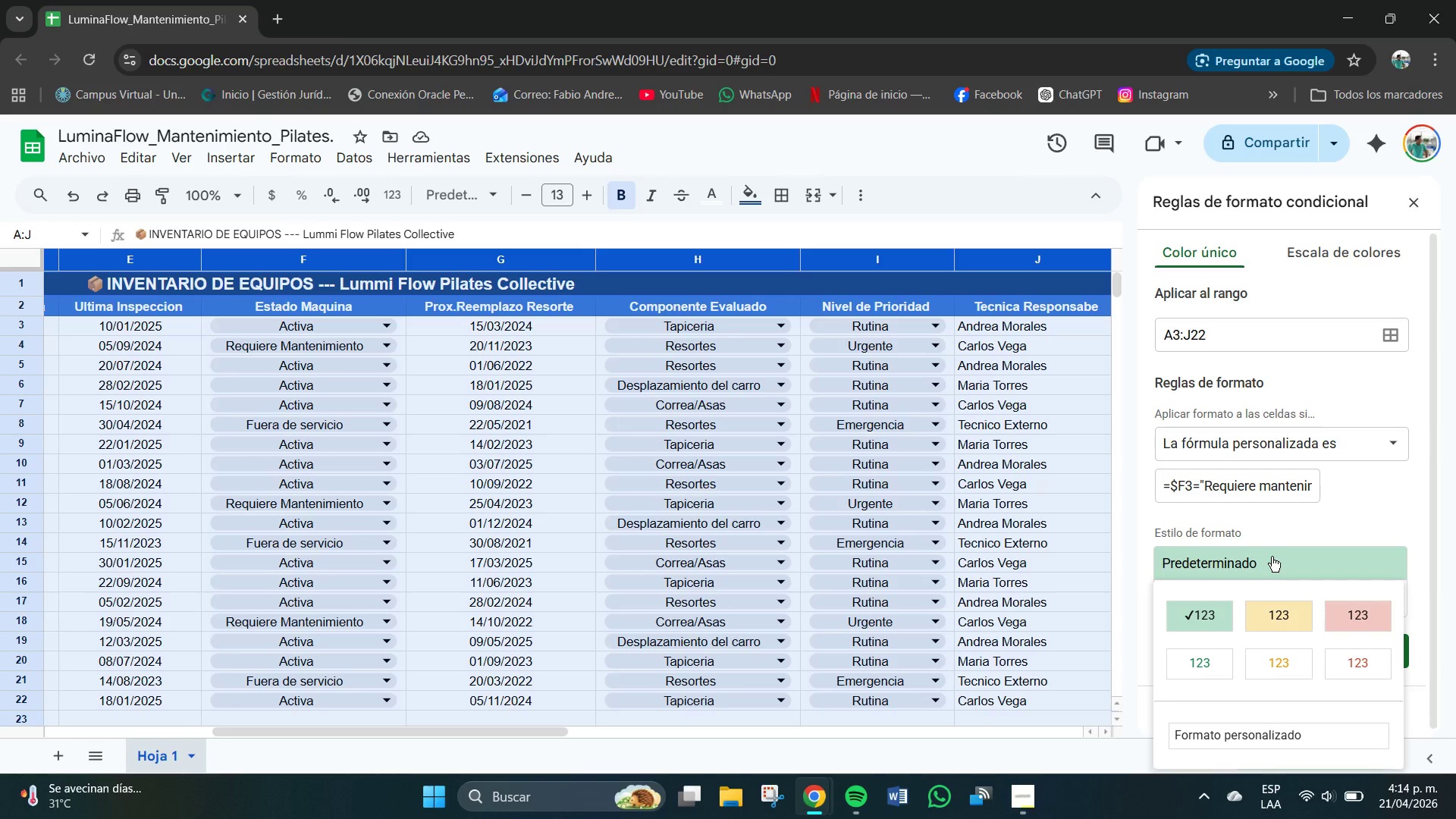 
left_click([1282, 619])
 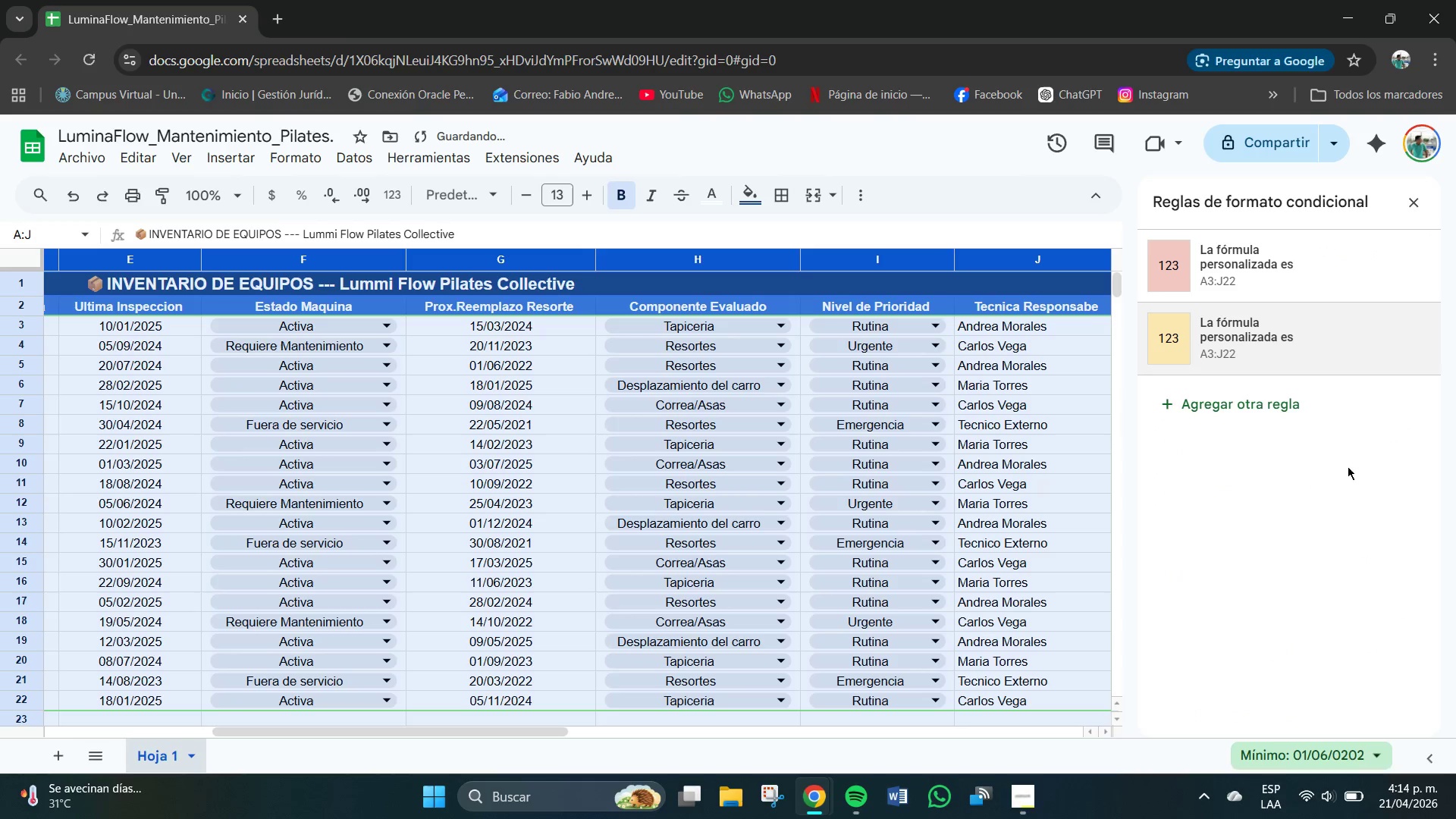 
left_click([1414, 199])
 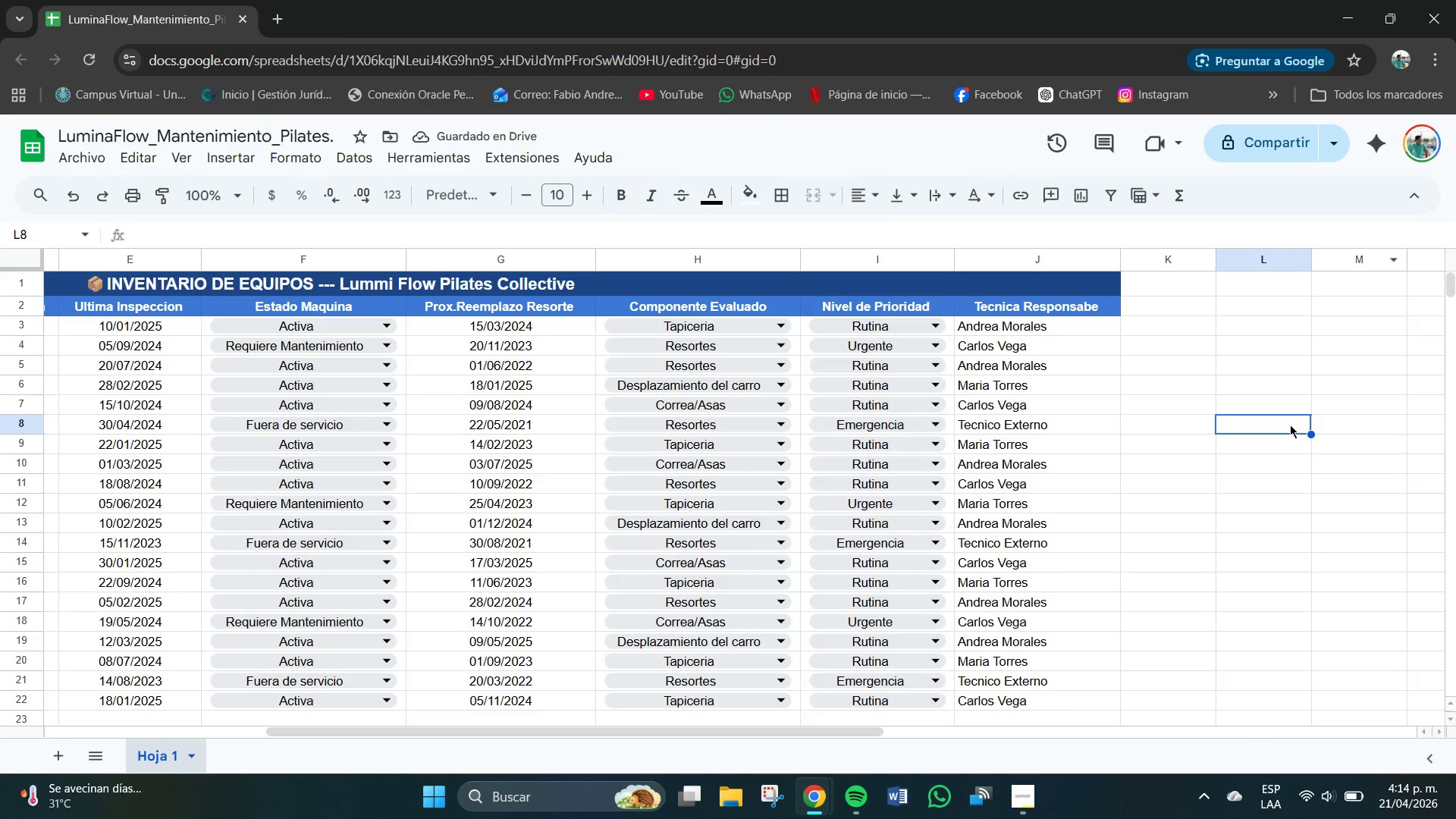 
scroll: coordinate [1246, 438], scroll_direction: down, amount: 1.0
 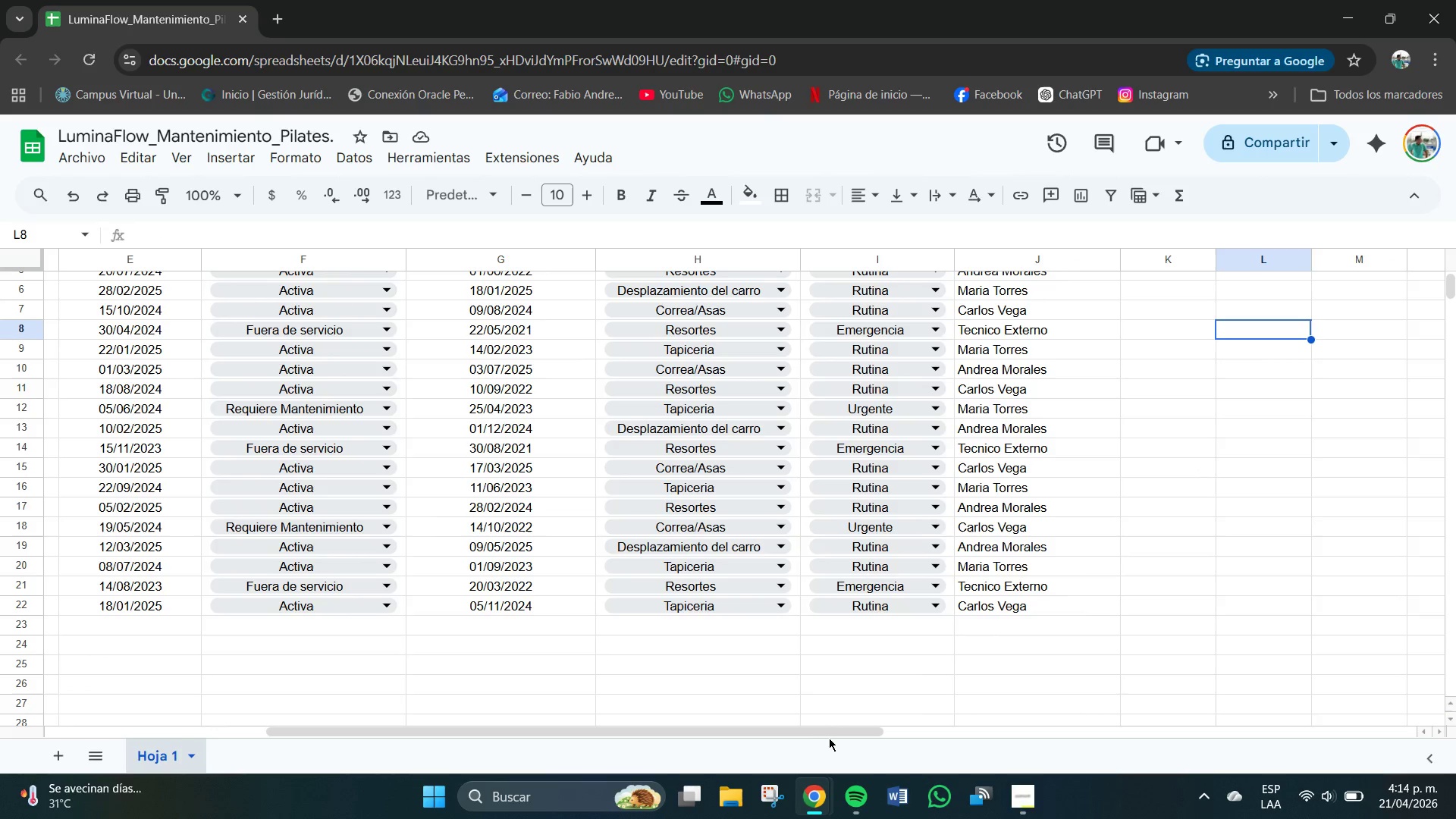 
left_click_drag(start_coordinate=[821, 738], to_coordinate=[684, 738])
 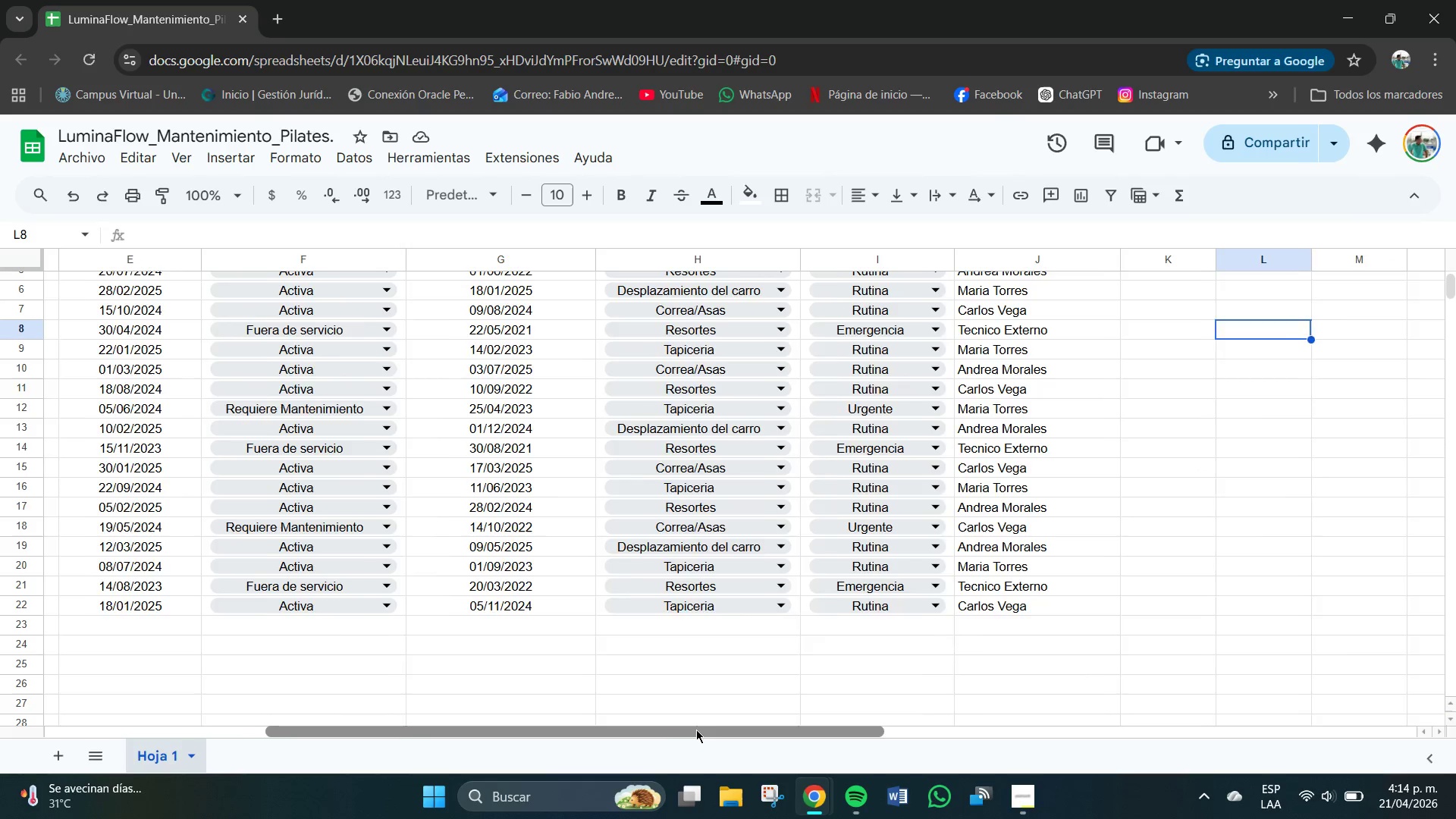 
left_click_drag(start_coordinate=[697, 730], to_coordinate=[366, 723])
 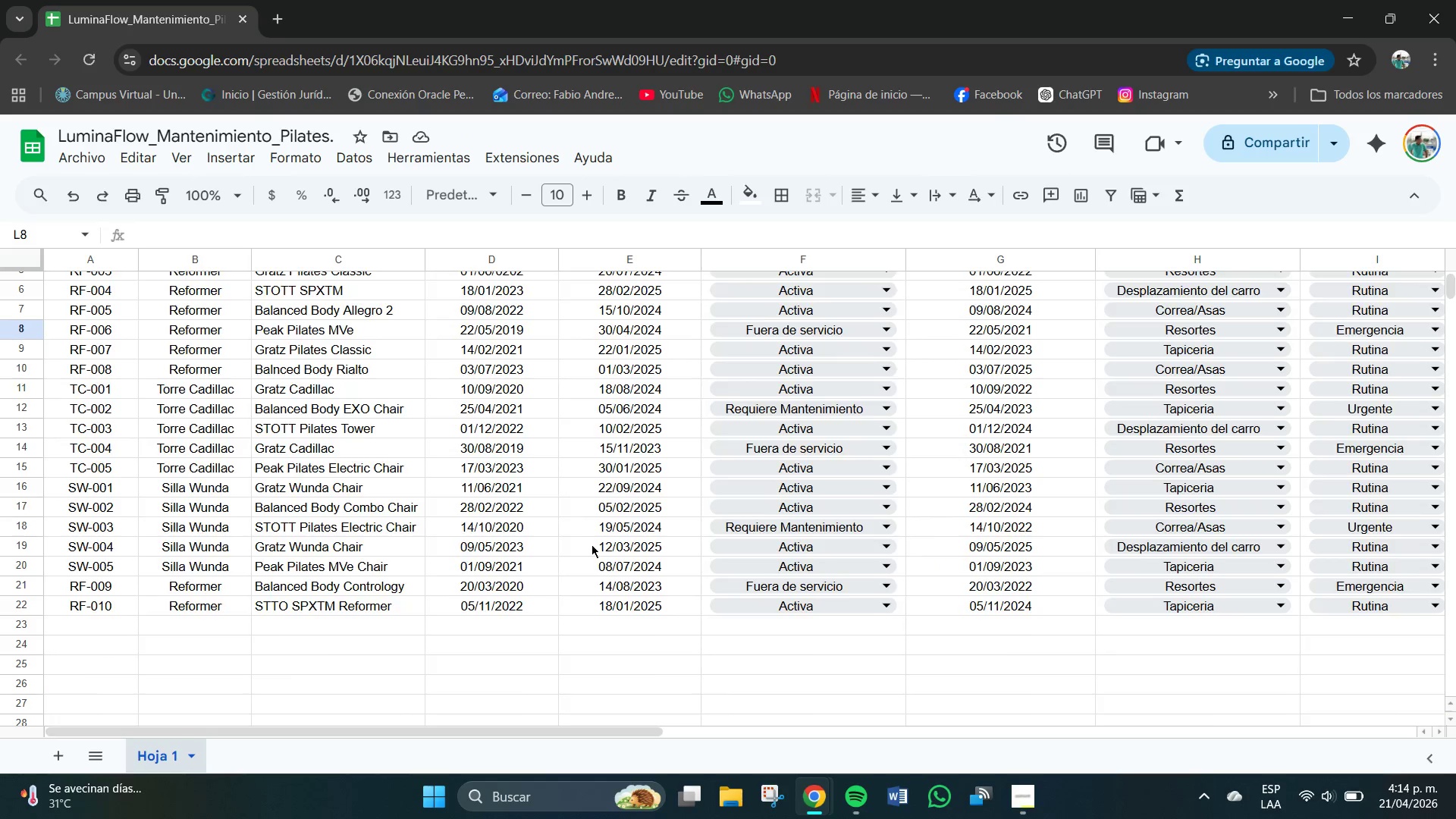 
scroll: coordinate [597, 544], scroll_direction: up, amount: 1.0
 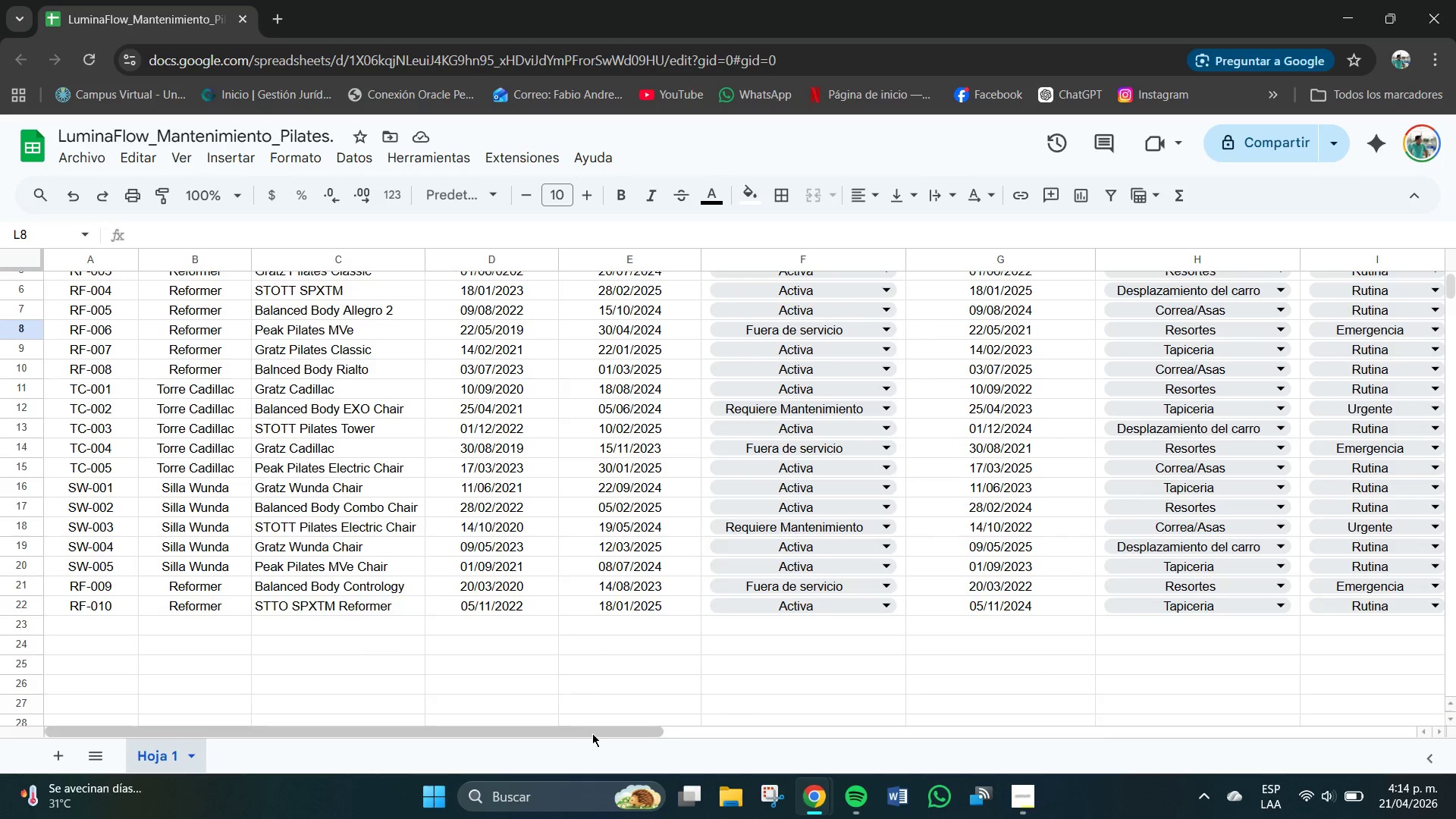 
left_click_drag(start_coordinate=[598, 735], to_coordinate=[1084, 734])
 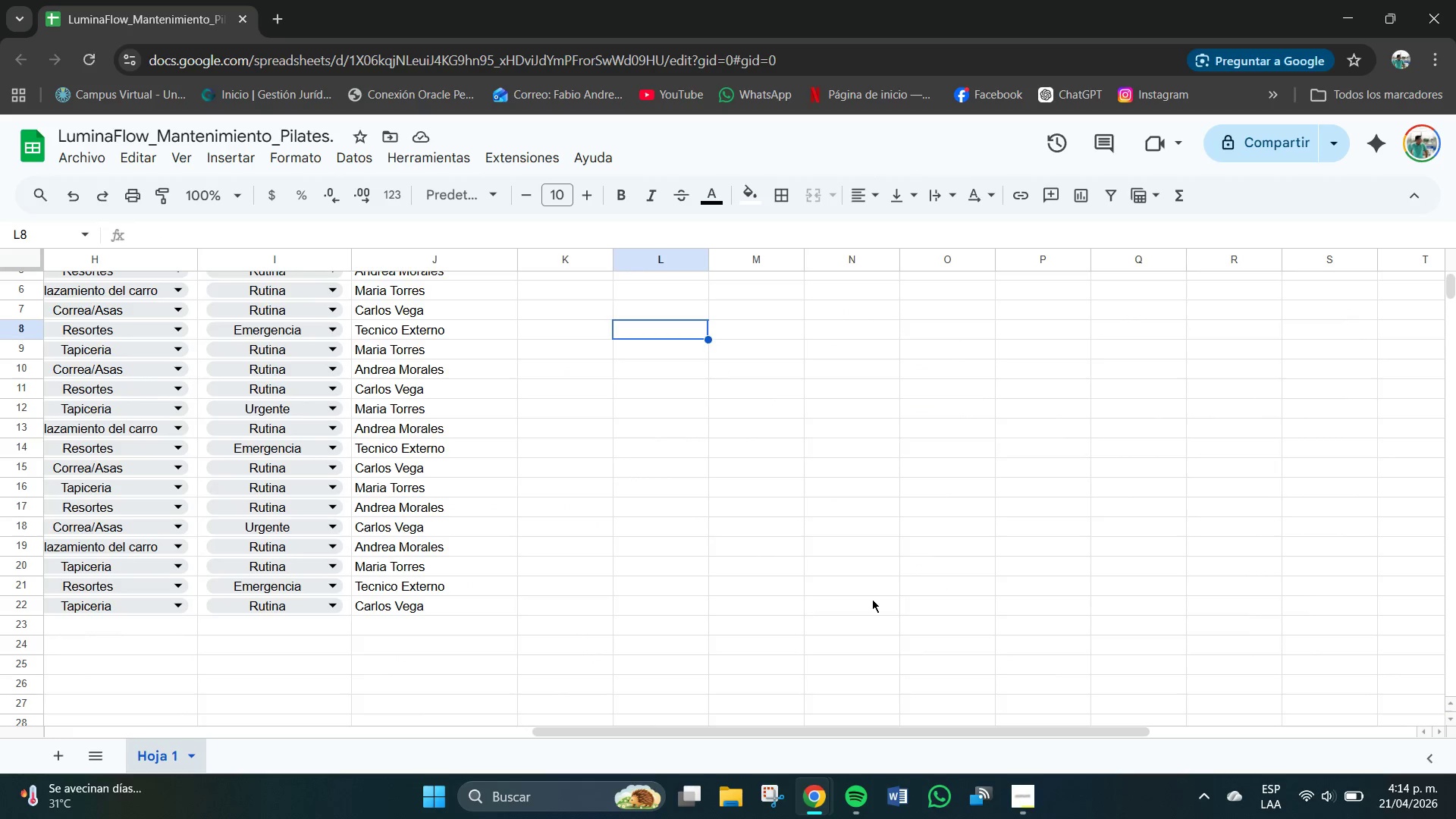 
scroll: coordinate [742, 573], scroll_direction: up, amount: 2.0
 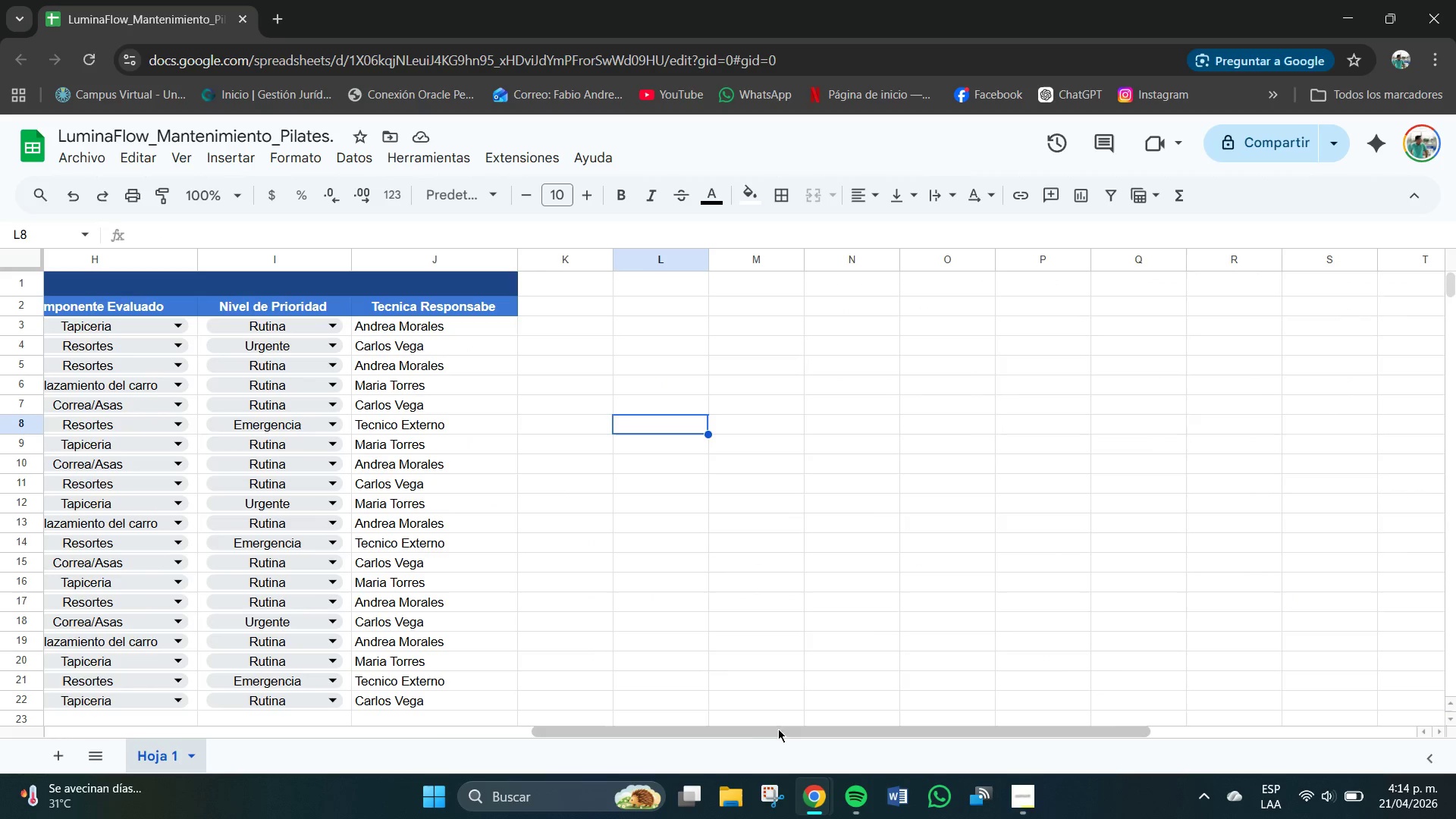 
left_click_drag(start_coordinate=[760, 735], to_coordinate=[498, 740])
 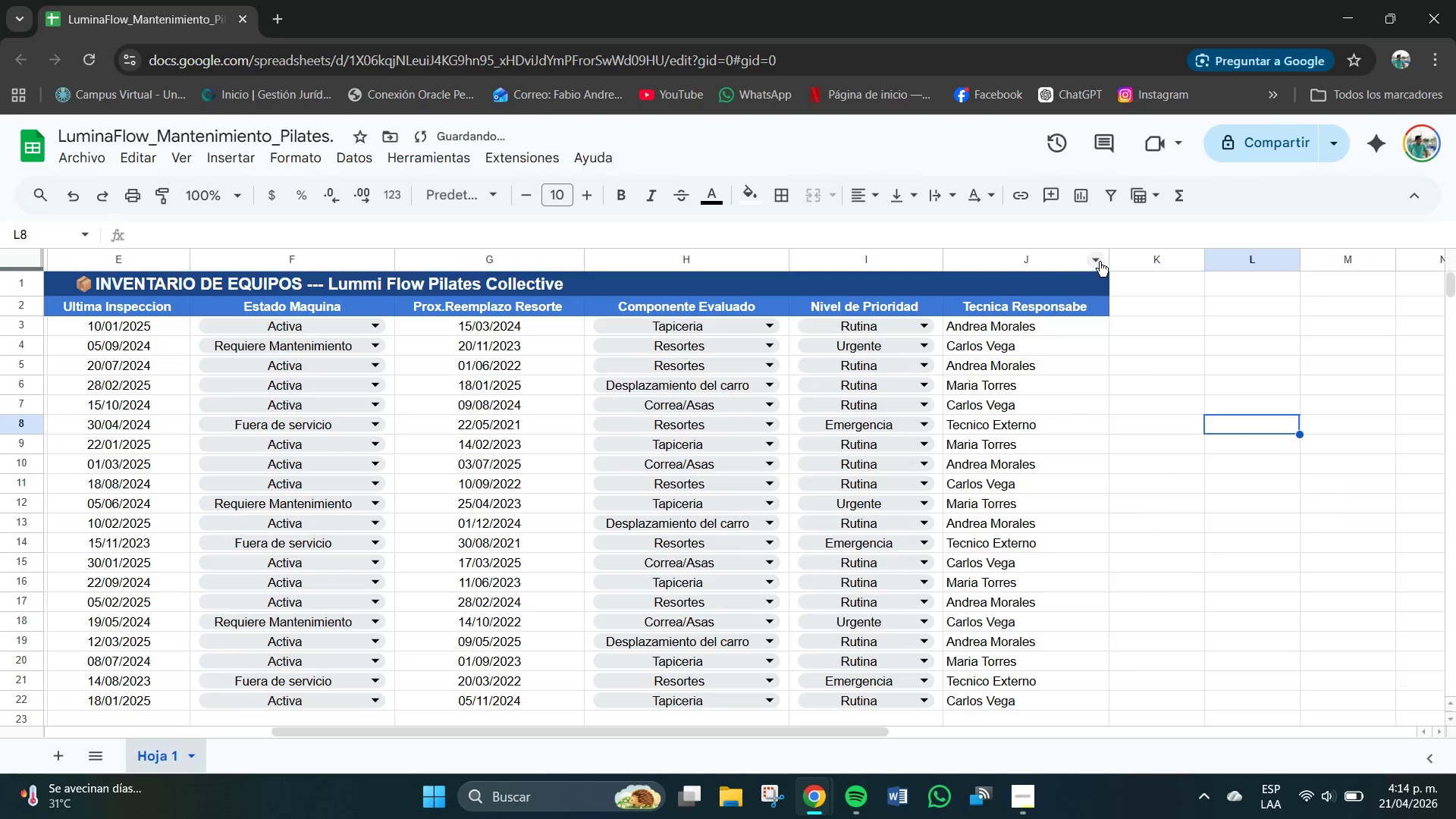 
left_click([1088, 254])
 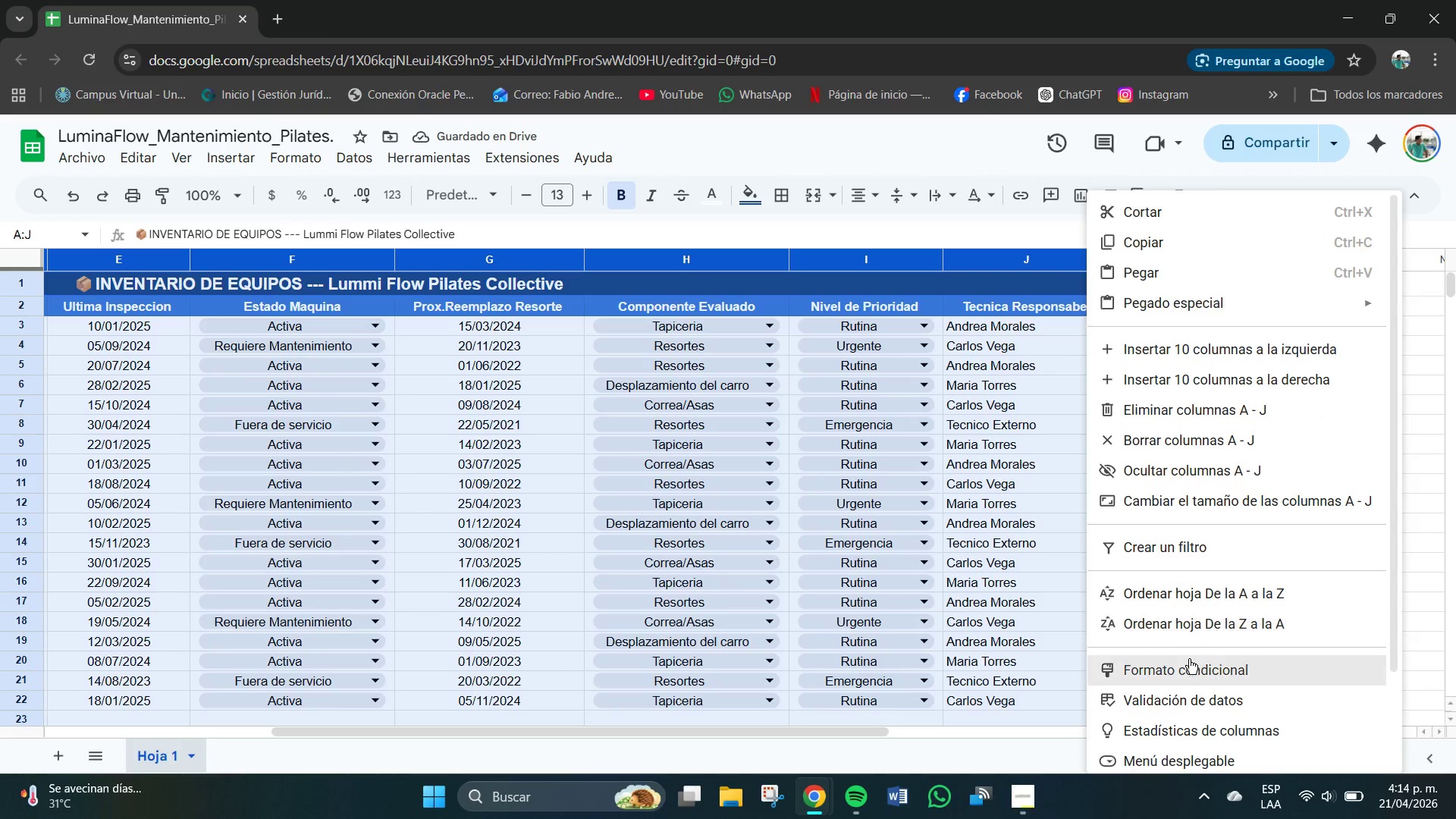 
left_click([1178, 669])
 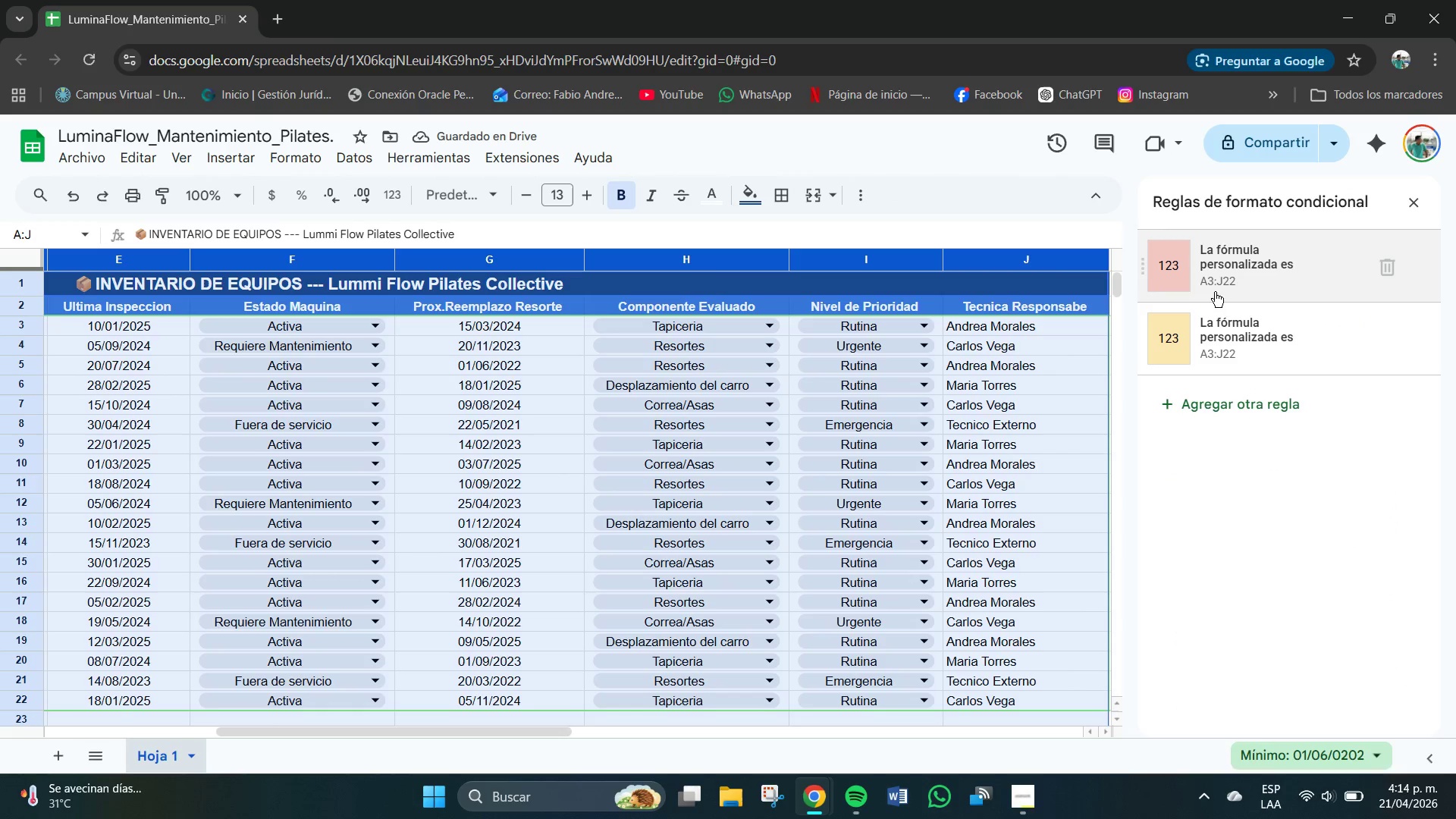 
left_click([1218, 279])
 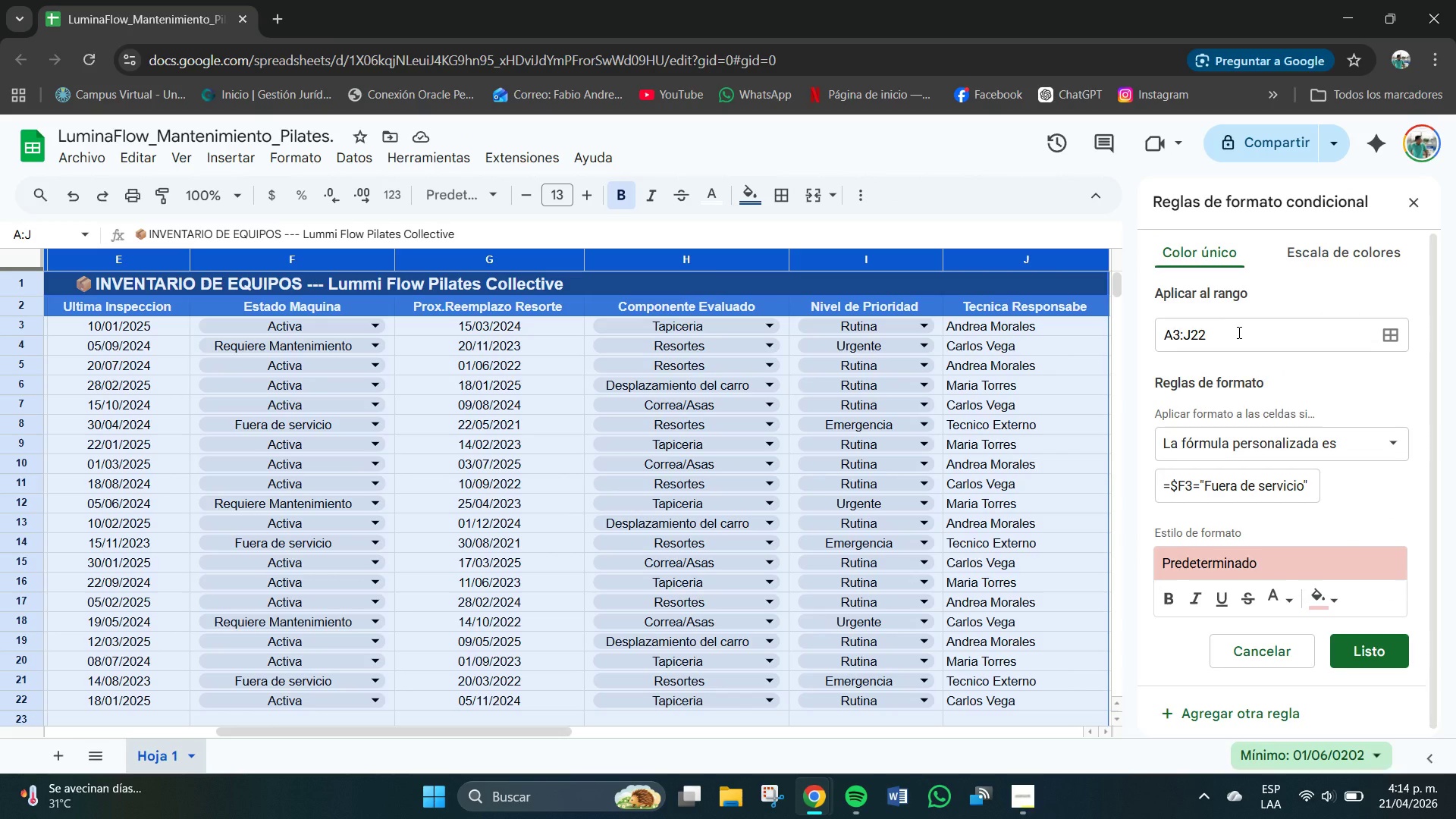 
wait(9.2)
 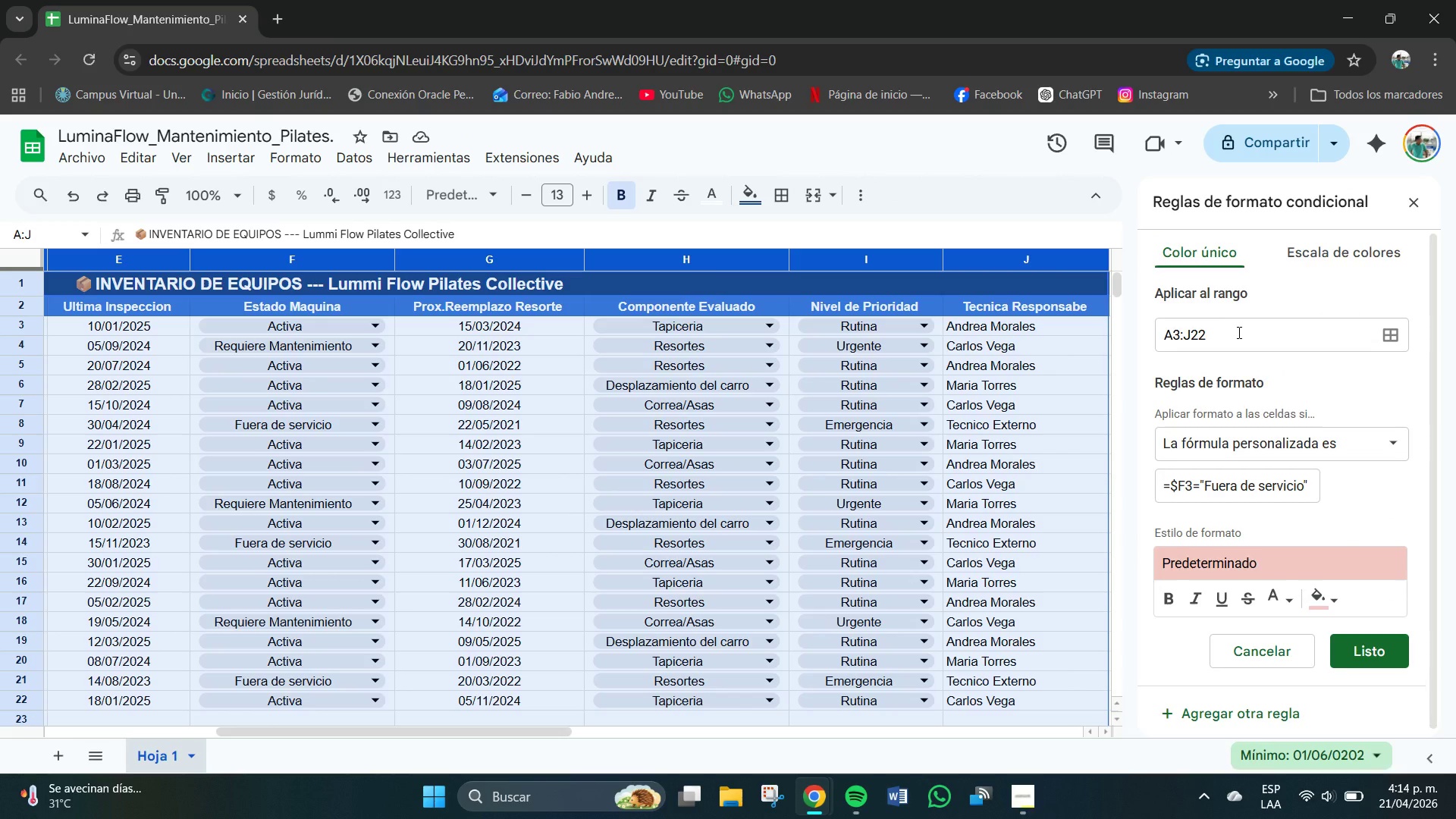 
left_click([1224, 335])
 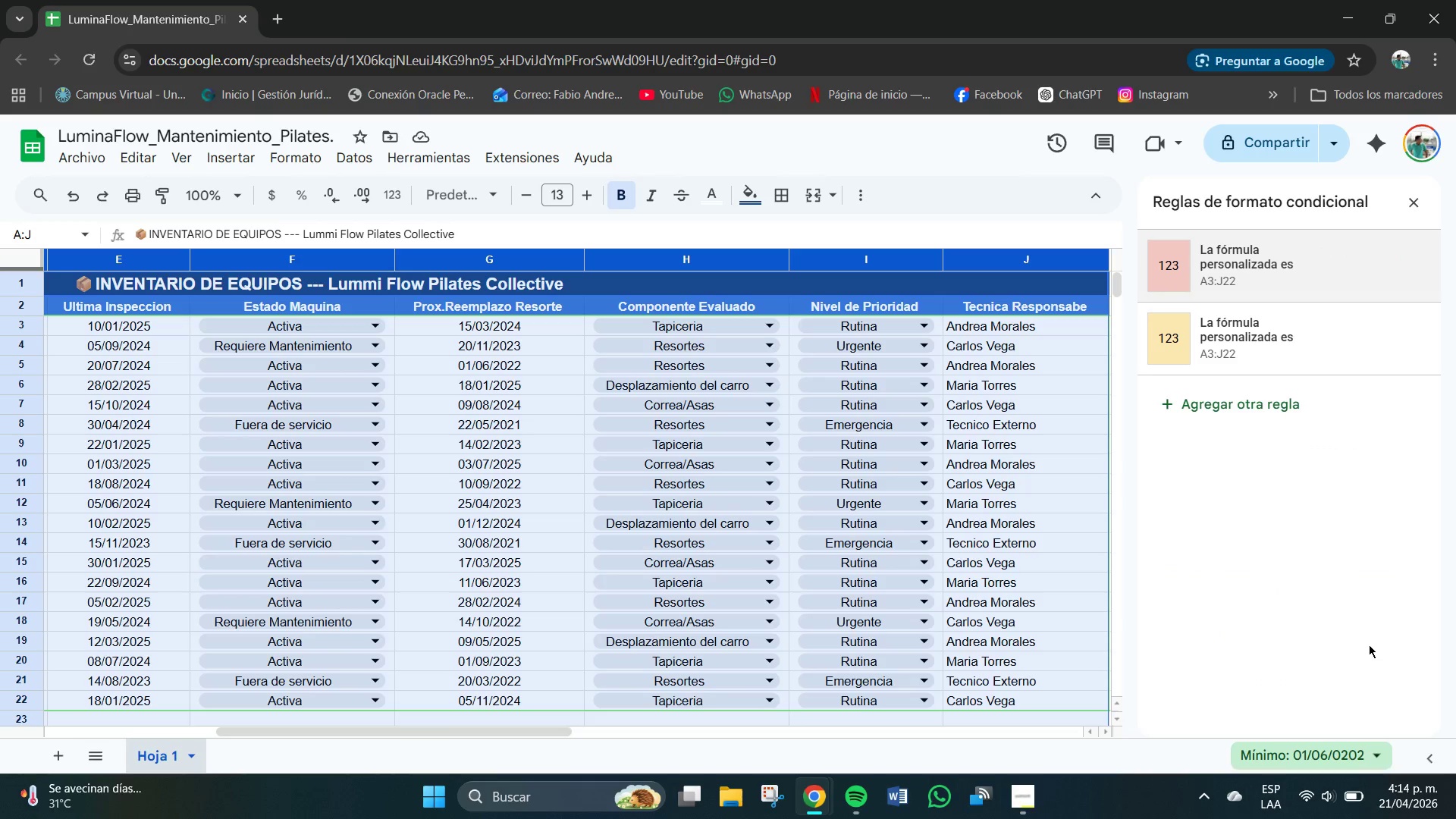 
left_click([1273, 347])
 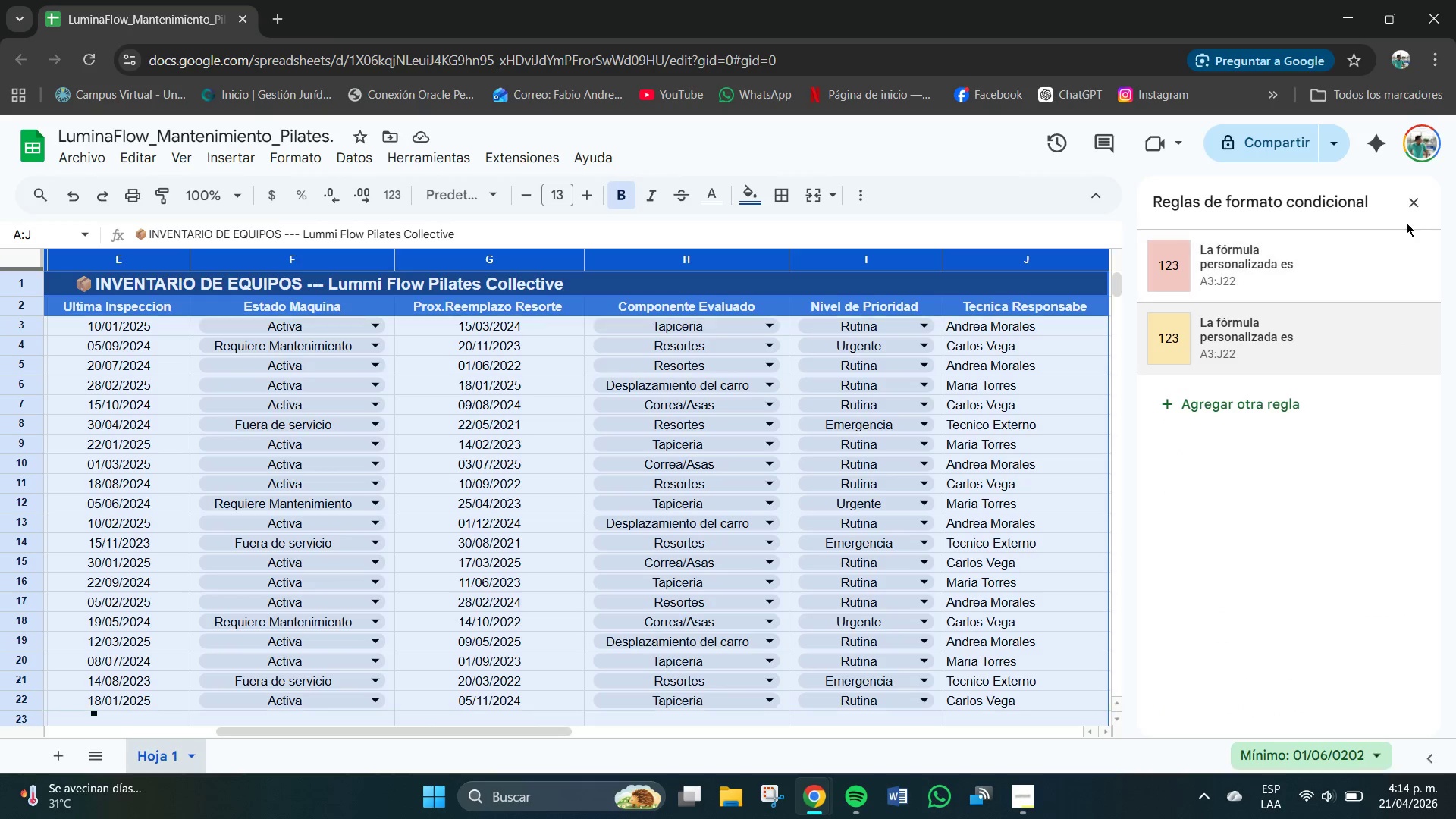 
double_click([1267, 490])
 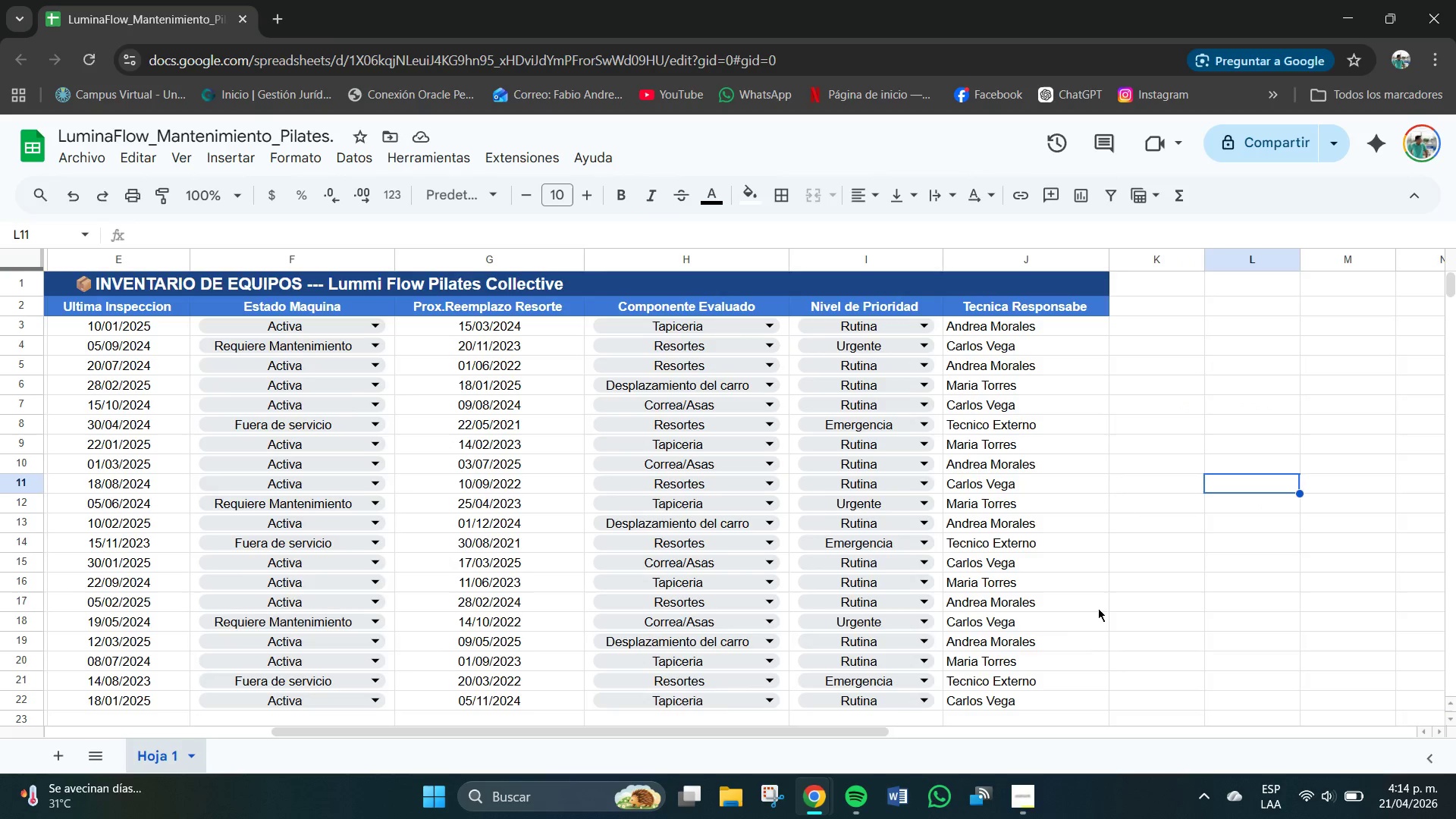 
scroll: coordinate [1059, 638], scroll_direction: down, amount: 1.0
 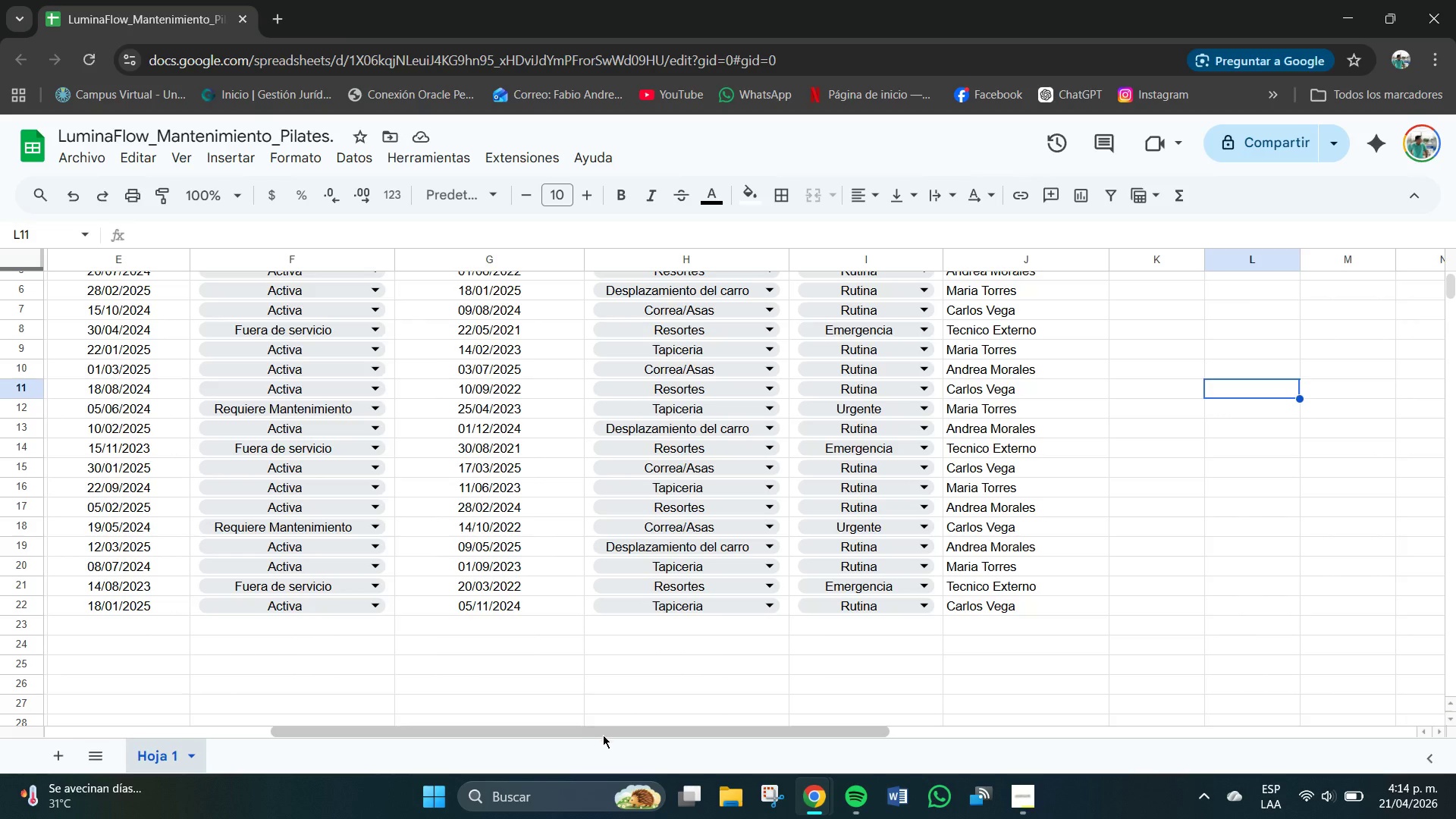 
left_click_drag(start_coordinate=[601, 737], to_coordinate=[275, 743])
 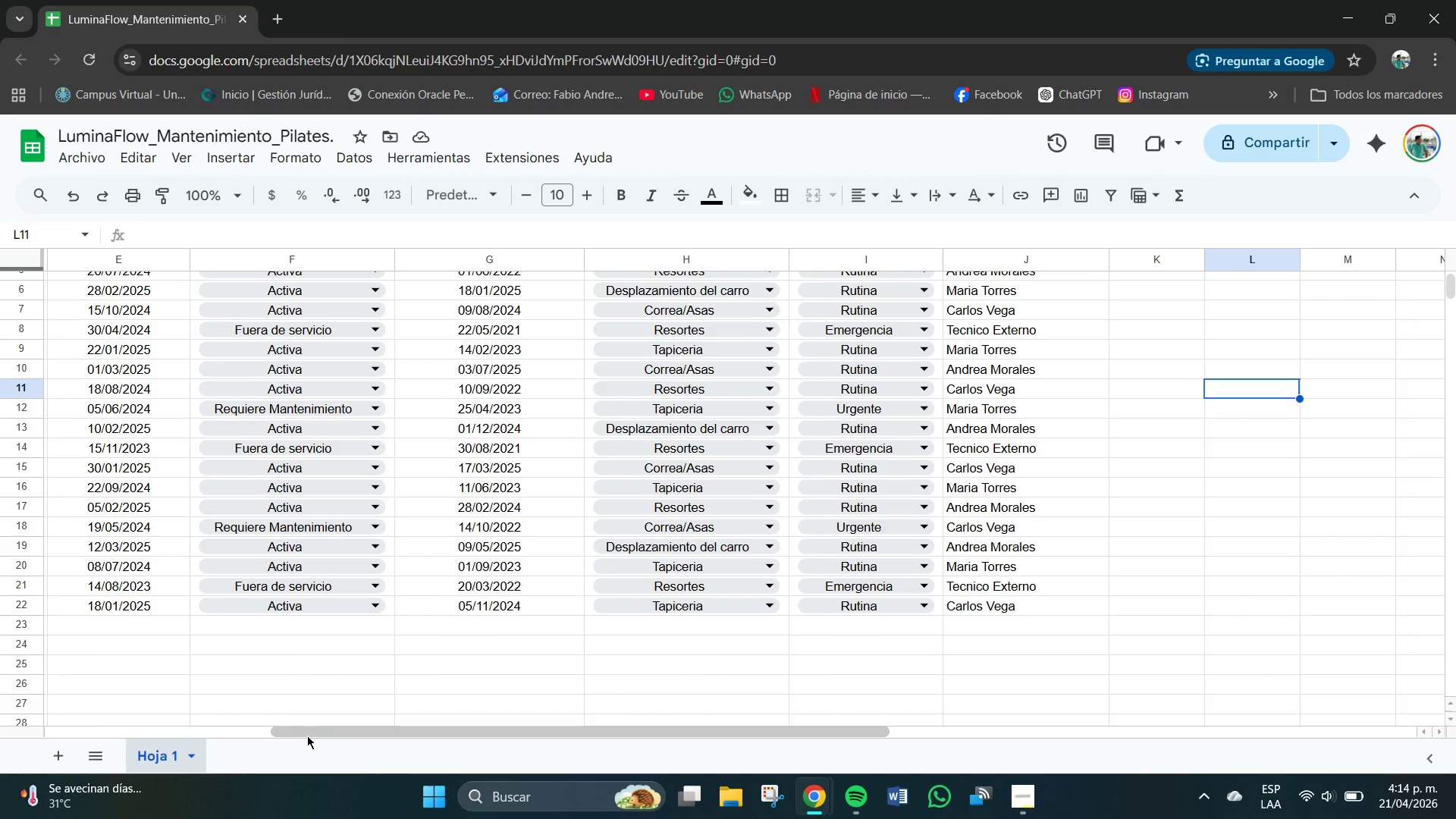 
left_click_drag(start_coordinate=[307, 736], to_coordinate=[130, 736])
 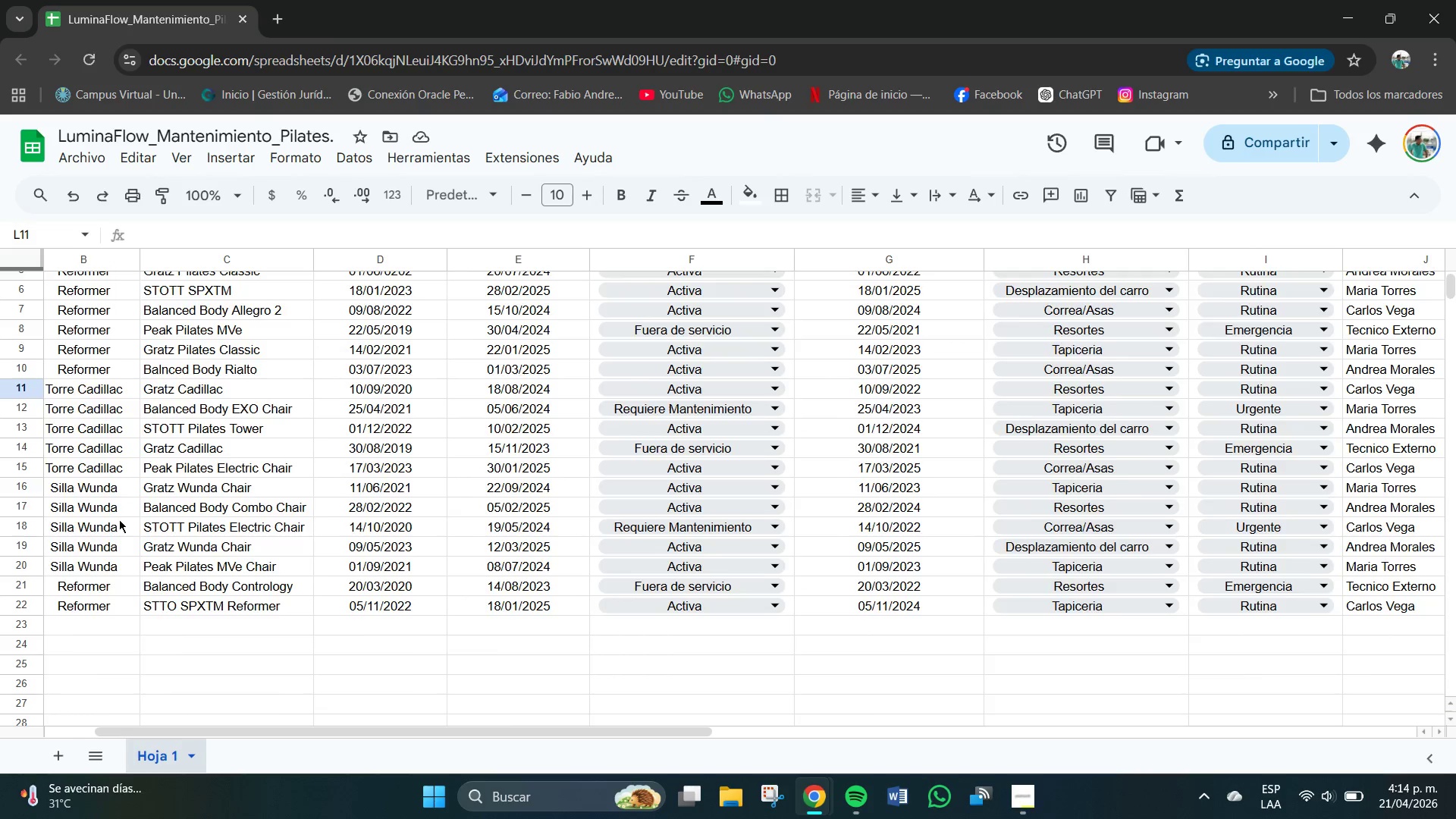 
scroll: coordinate [119, 519], scroll_direction: up, amount: 2.0
 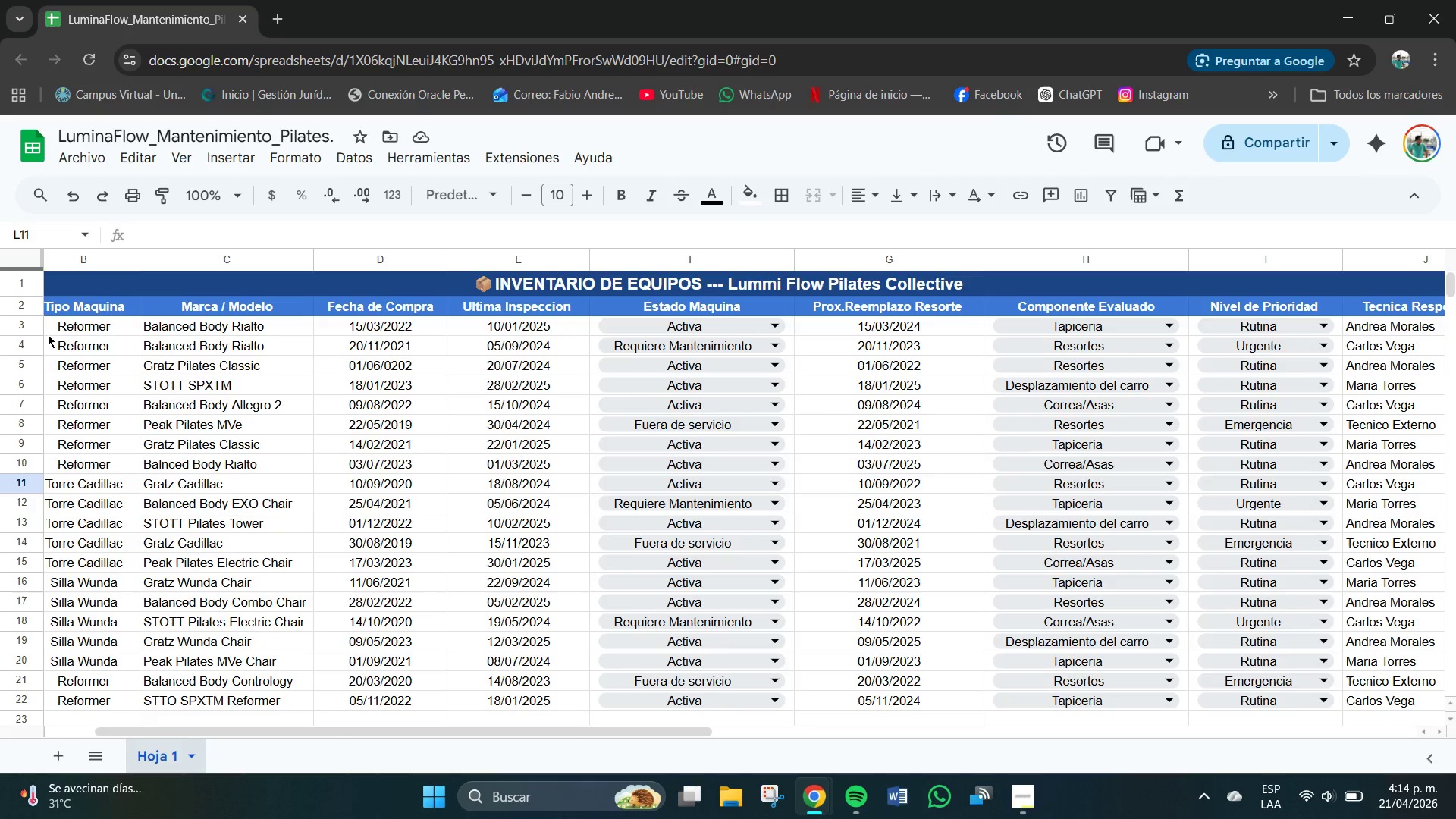 
left_click_drag(start_coordinate=[52, 323], to_coordinate=[1191, 707])
 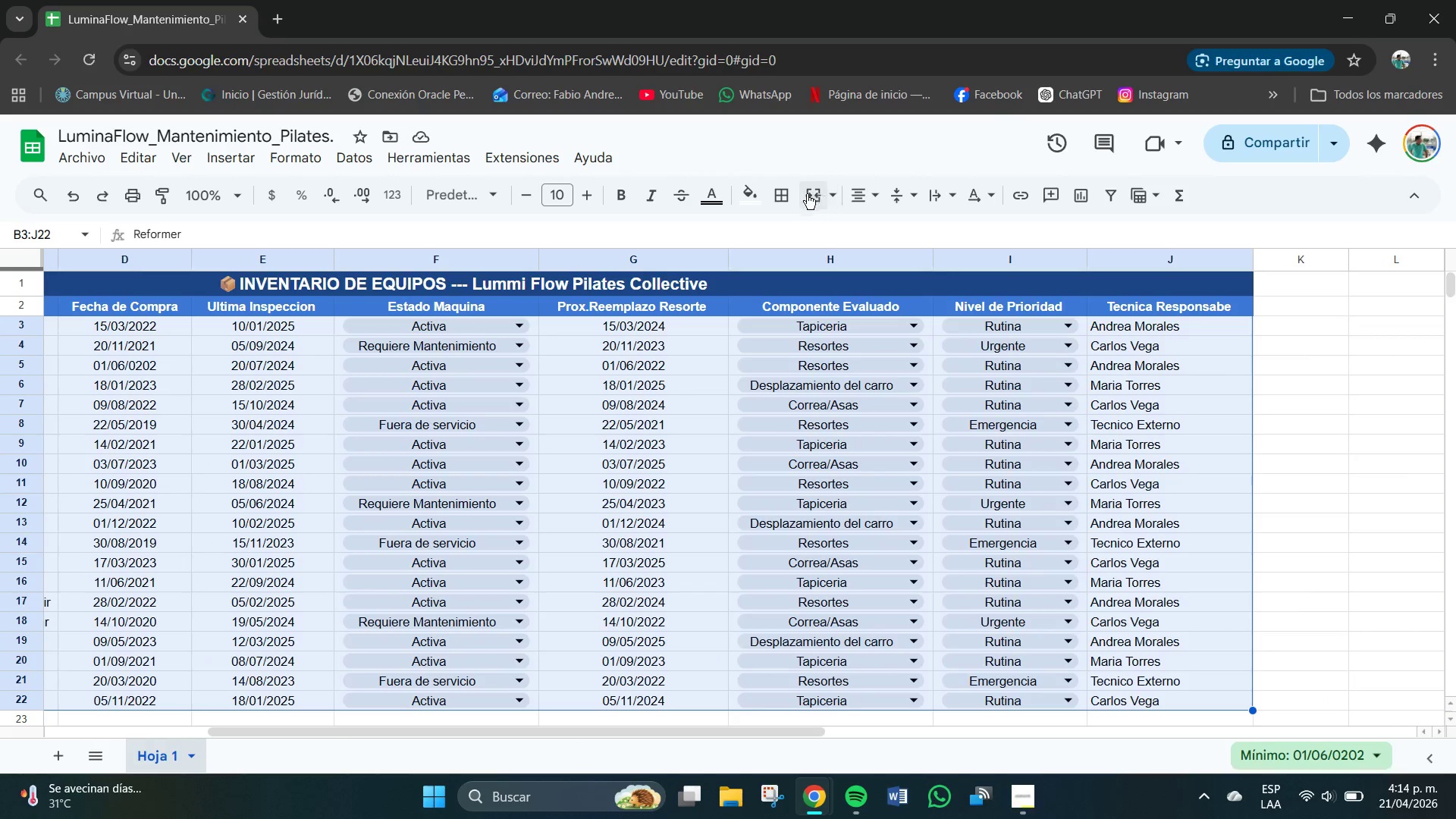 
left_click([781, 198])
 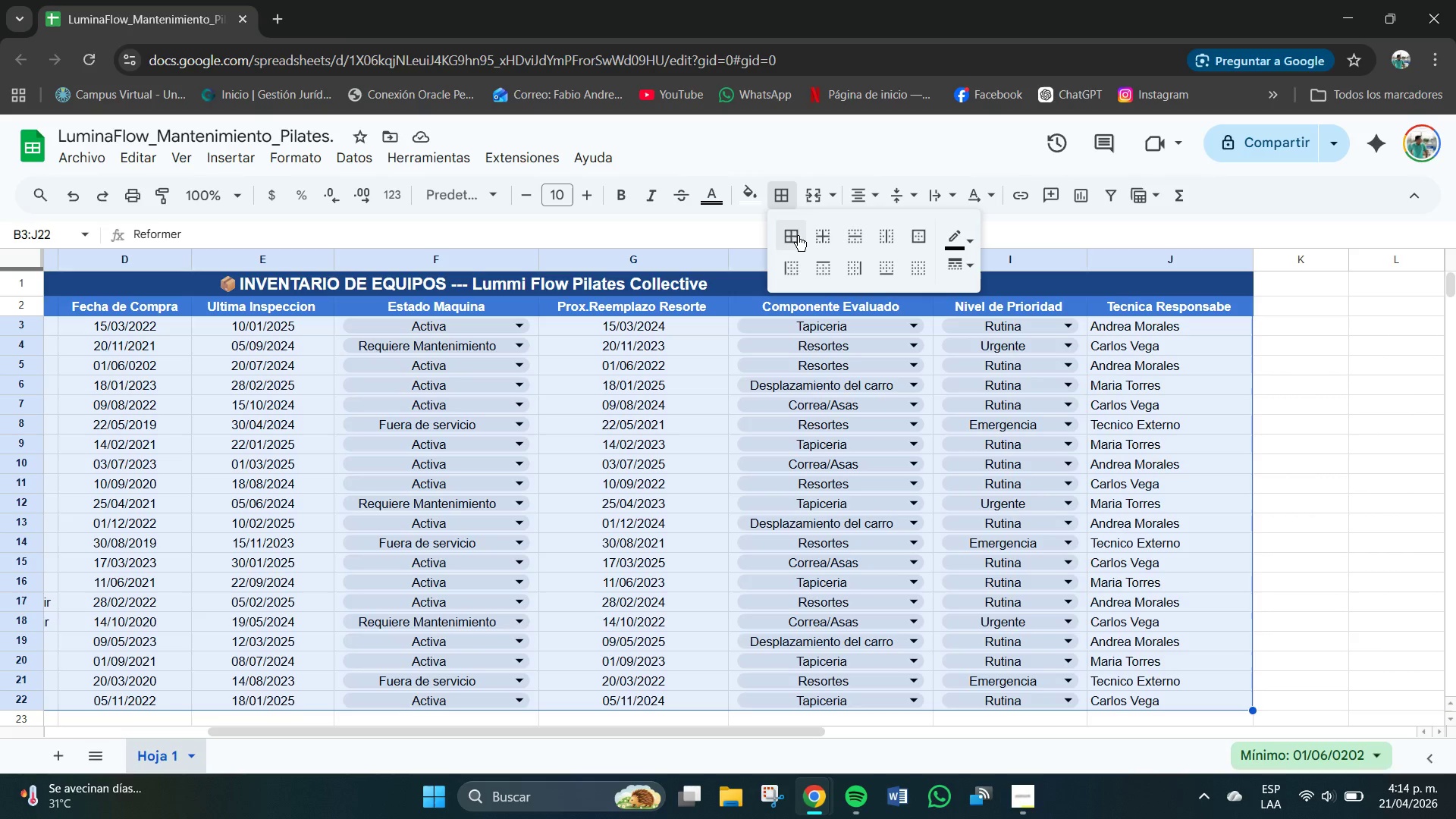 
left_click([789, 232])
 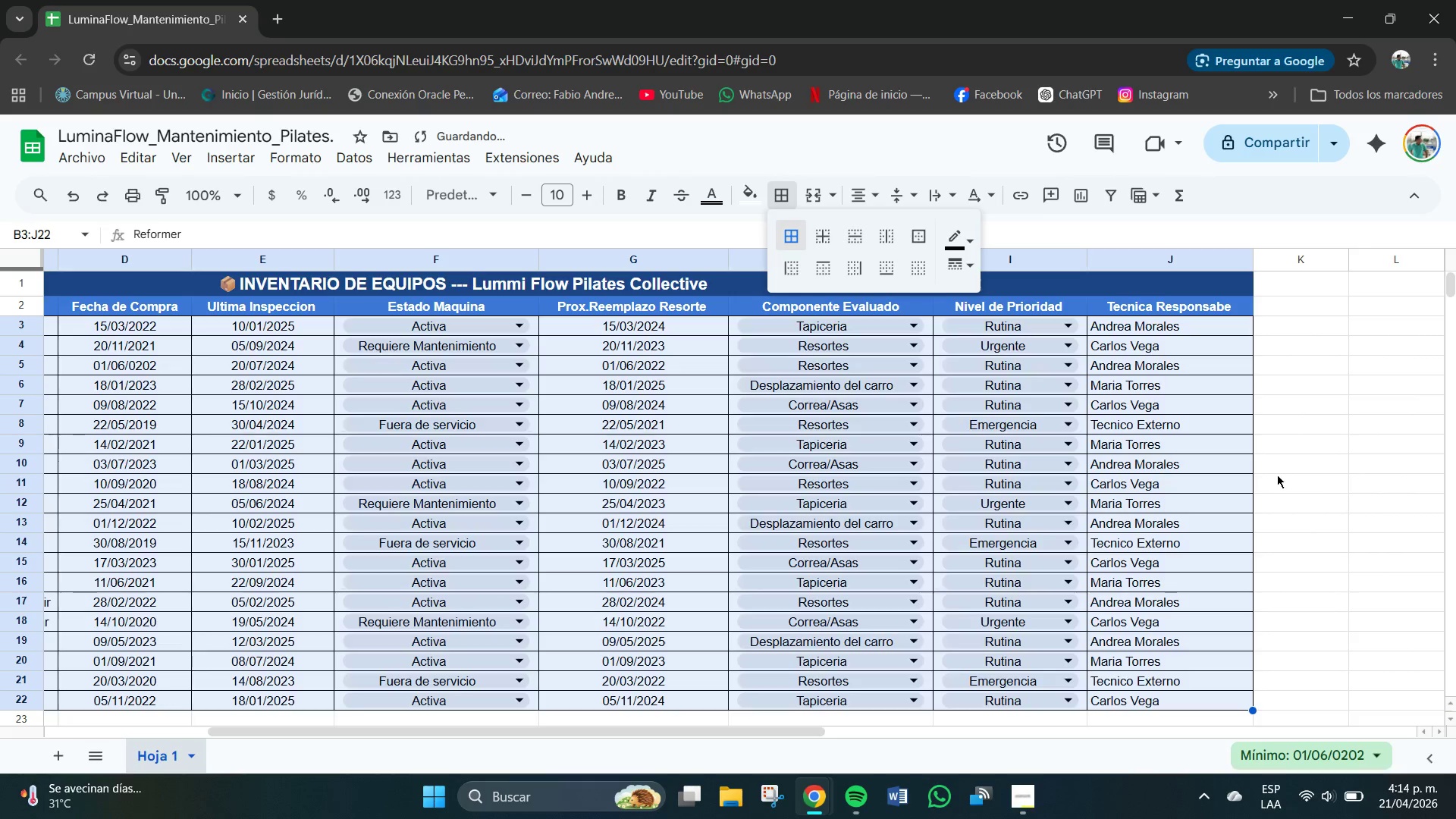 
left_click([1345, 479])
 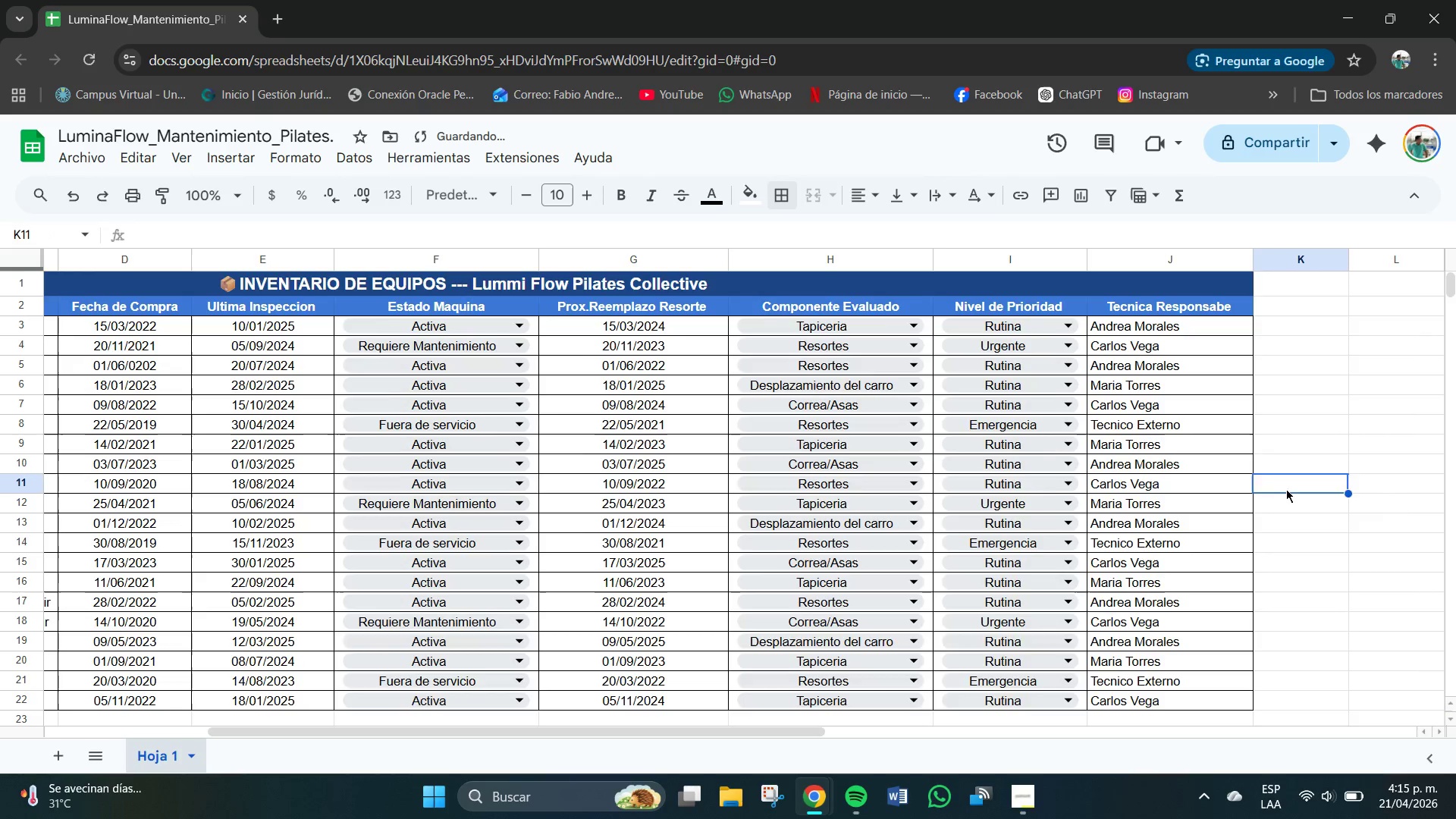 
scroll: coordinate [1263, 497], scroll_direction: down, amount: 1.0
 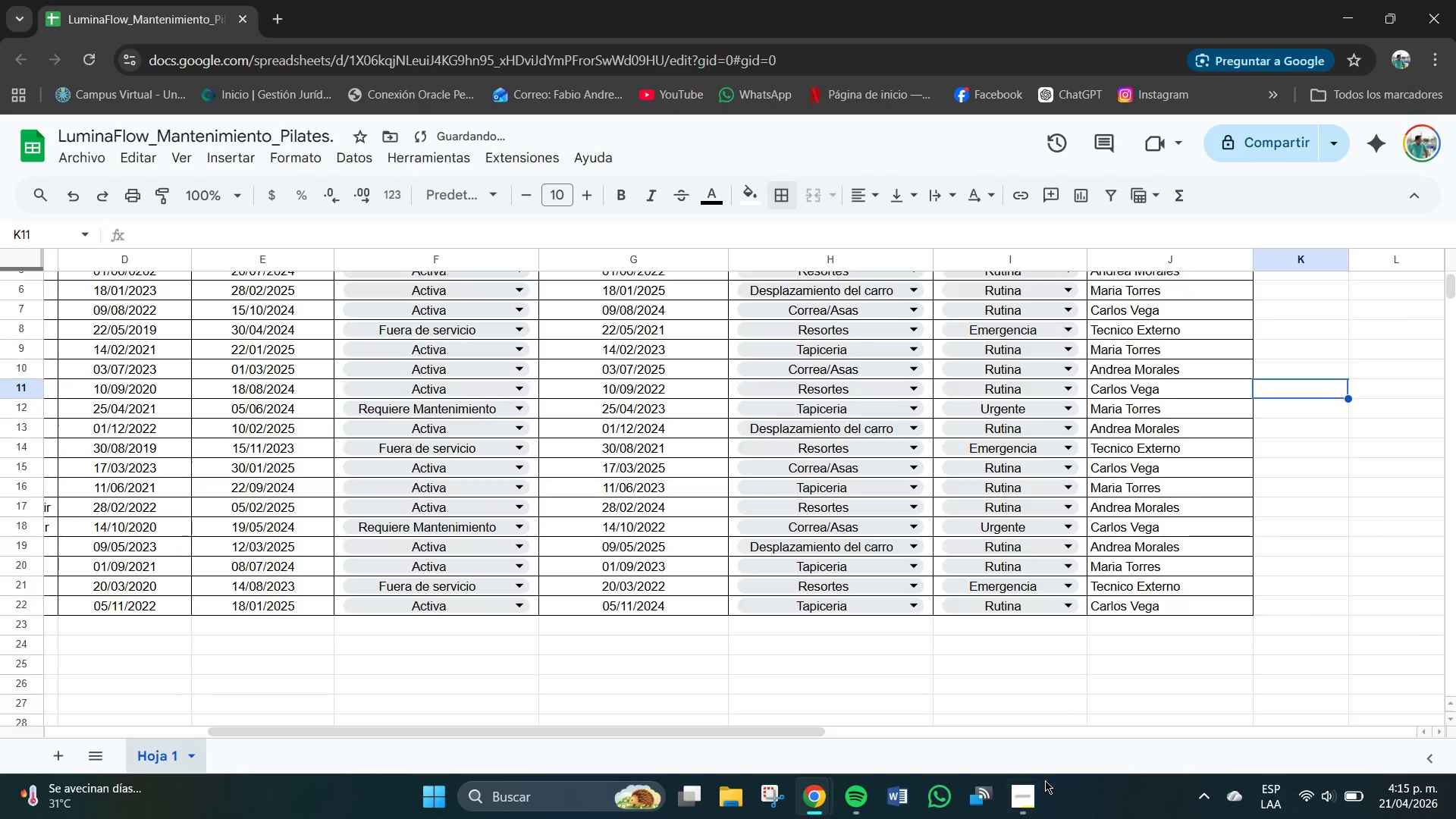 
left_click([1009, 808])